 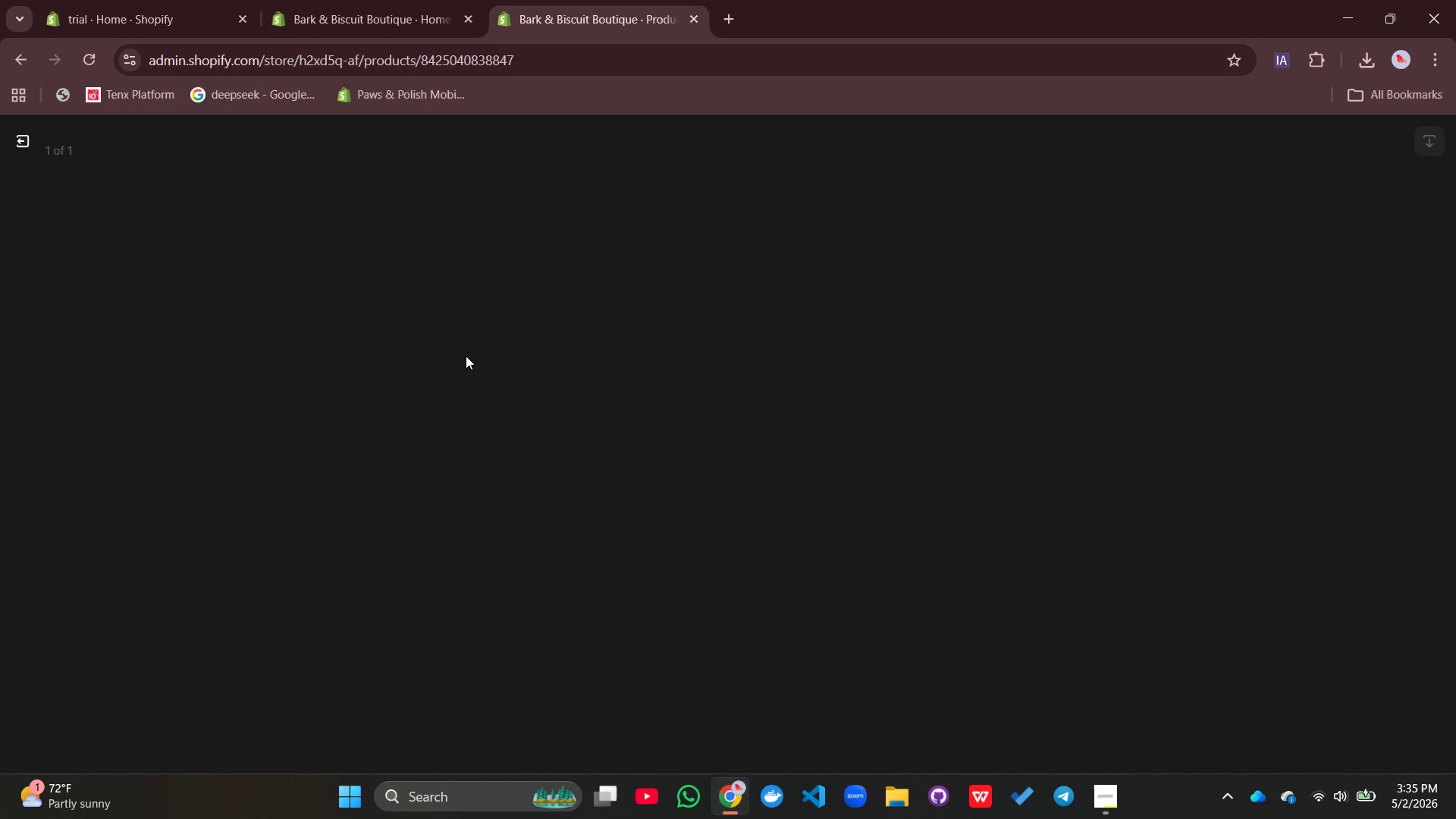 
left_click([1157, 361])
 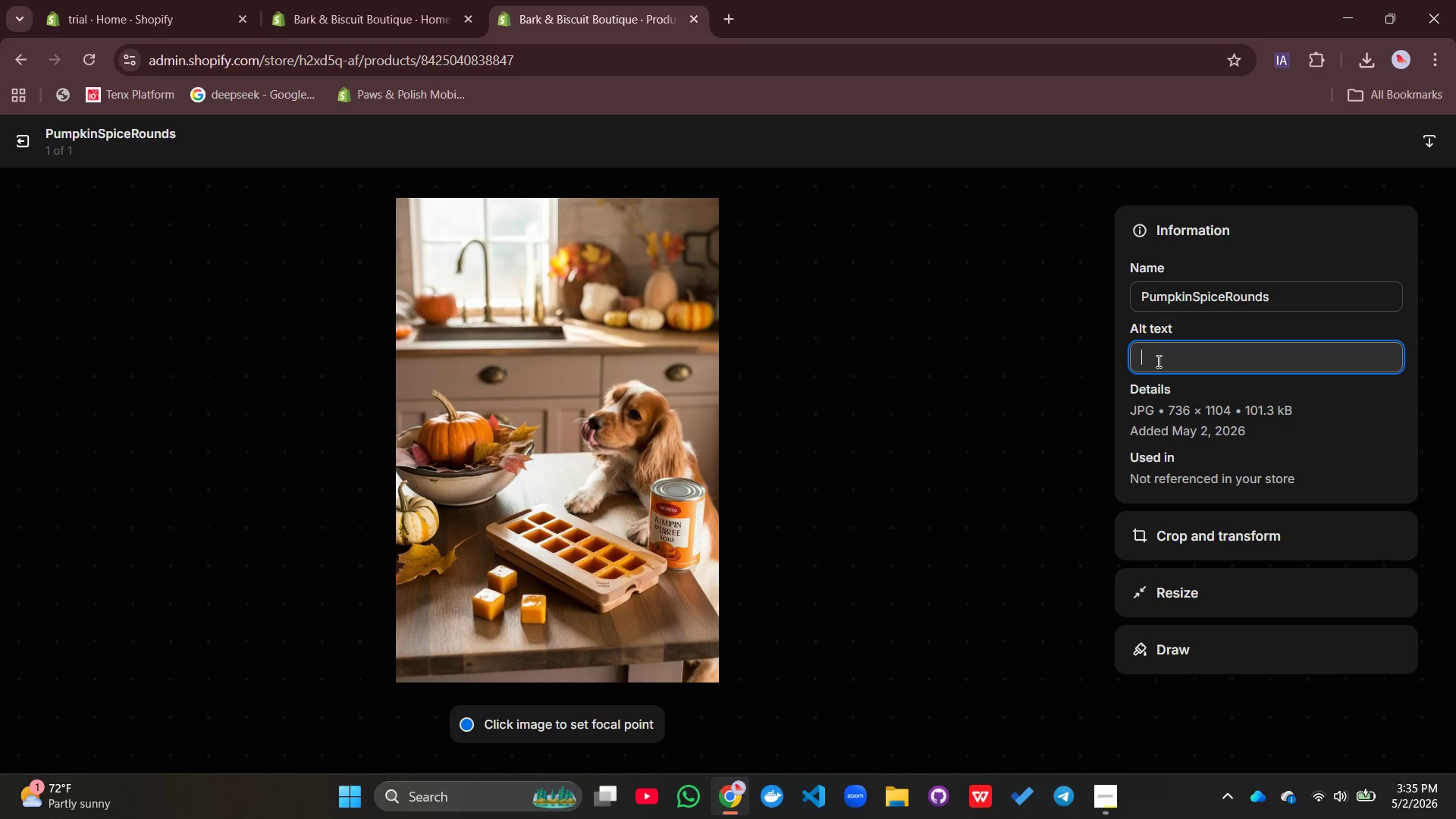 
wait(11.36)
 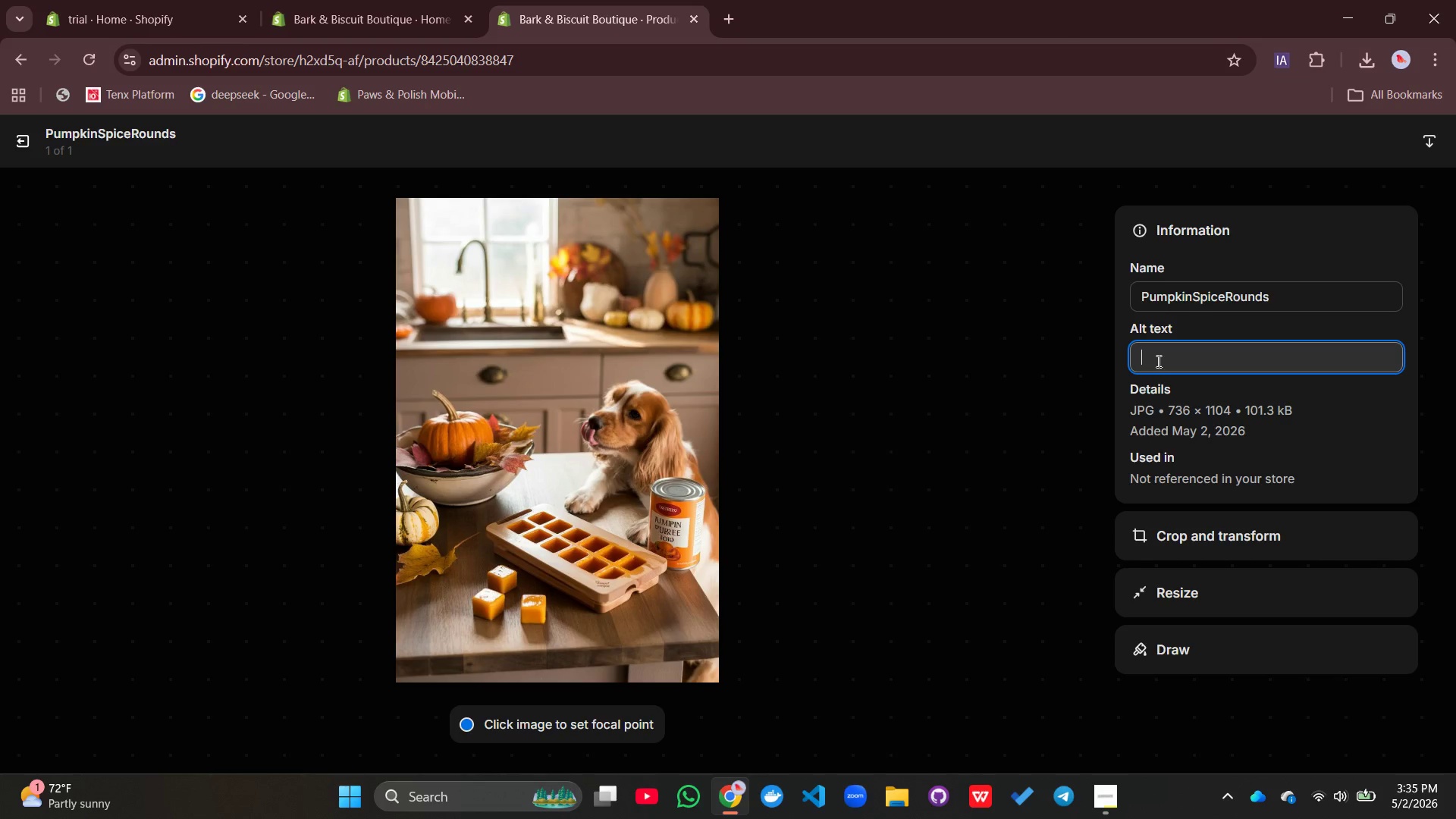 
type(soft-baked pumpkin-shaped dog treates sprinkled with cinnamon, placed on a cozy plaid blanke)
 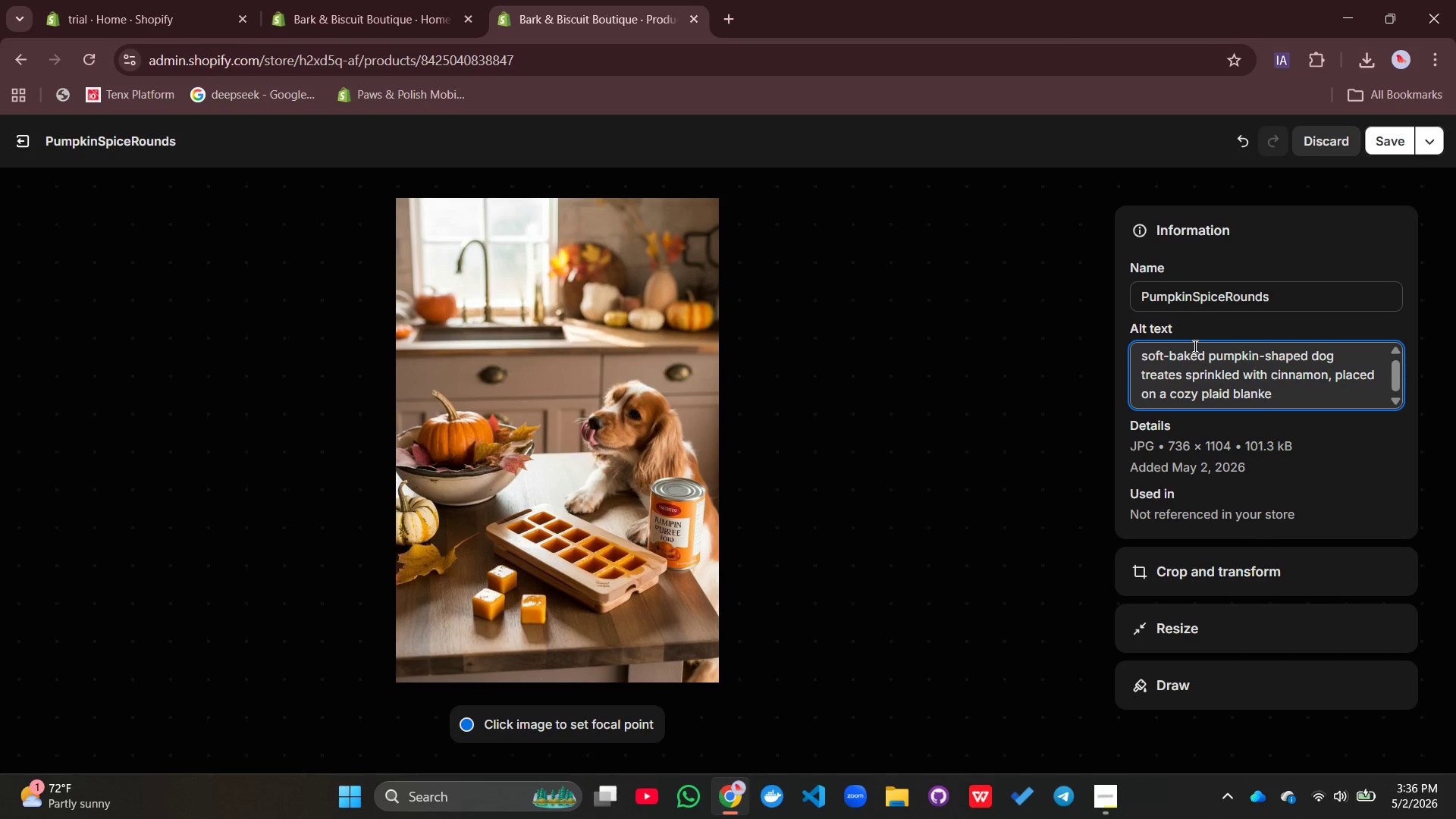 
type(y next to small dog)
 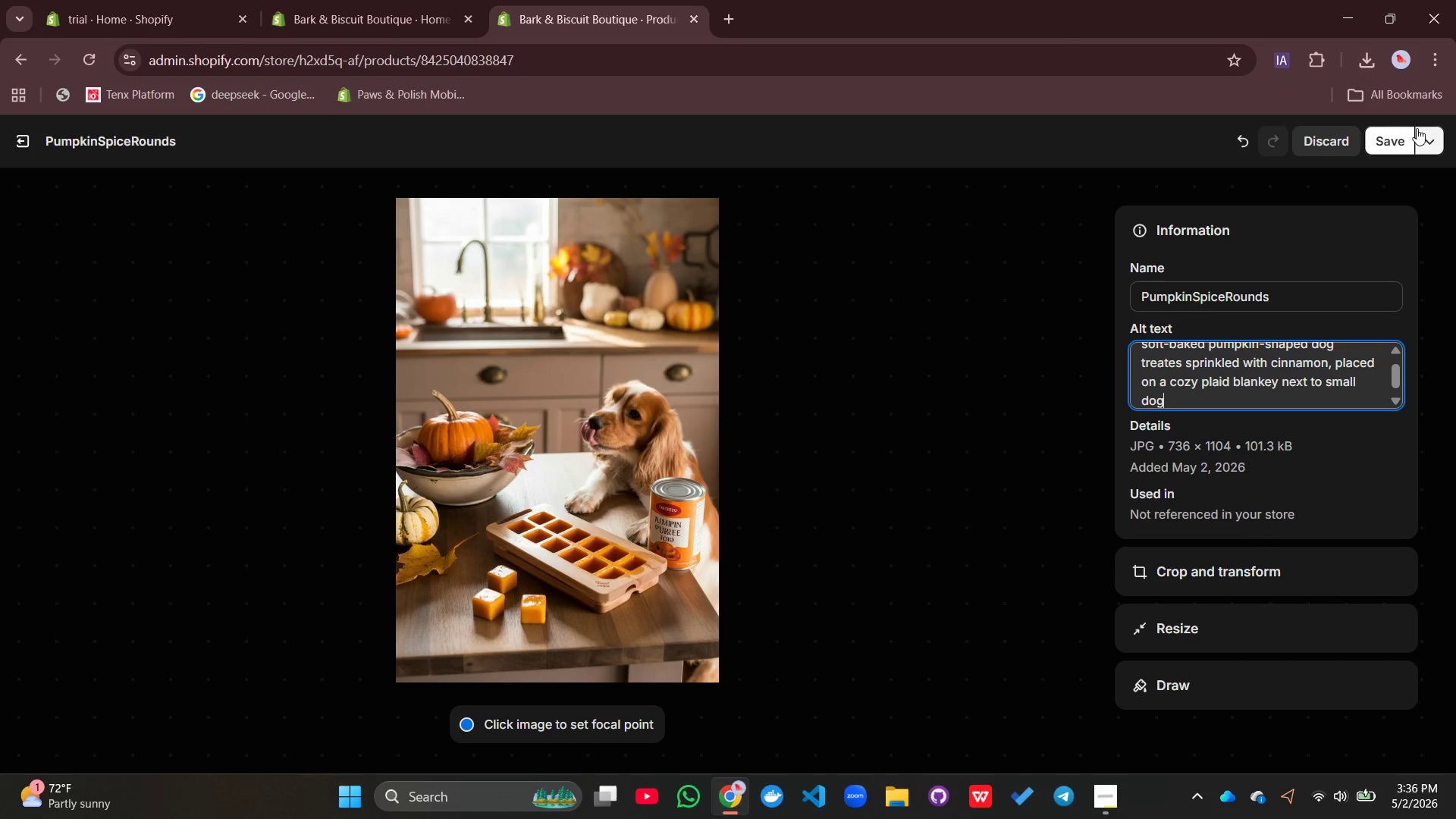 
left_click([1385, 138])
 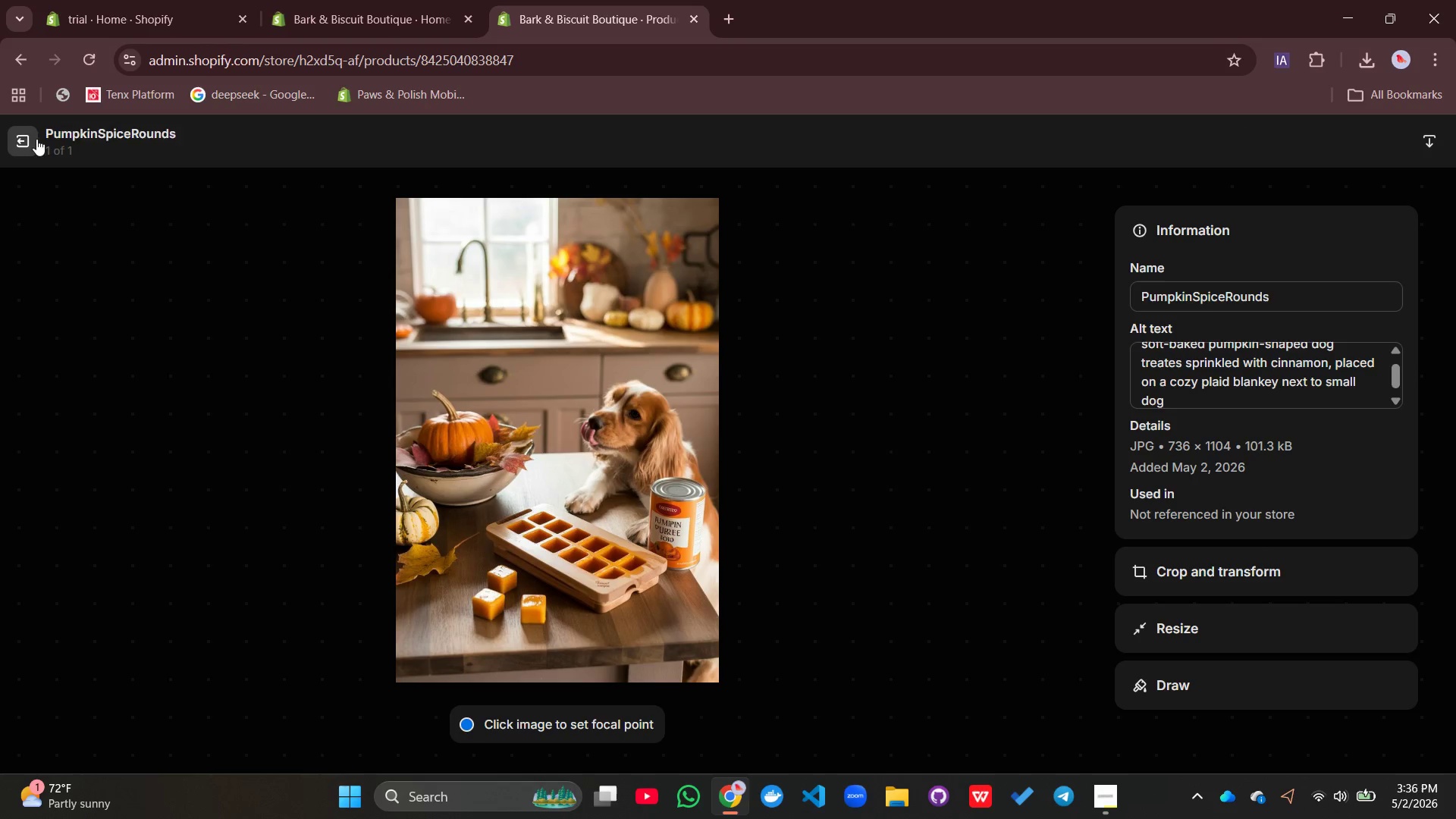 
left_click([24, 143])
 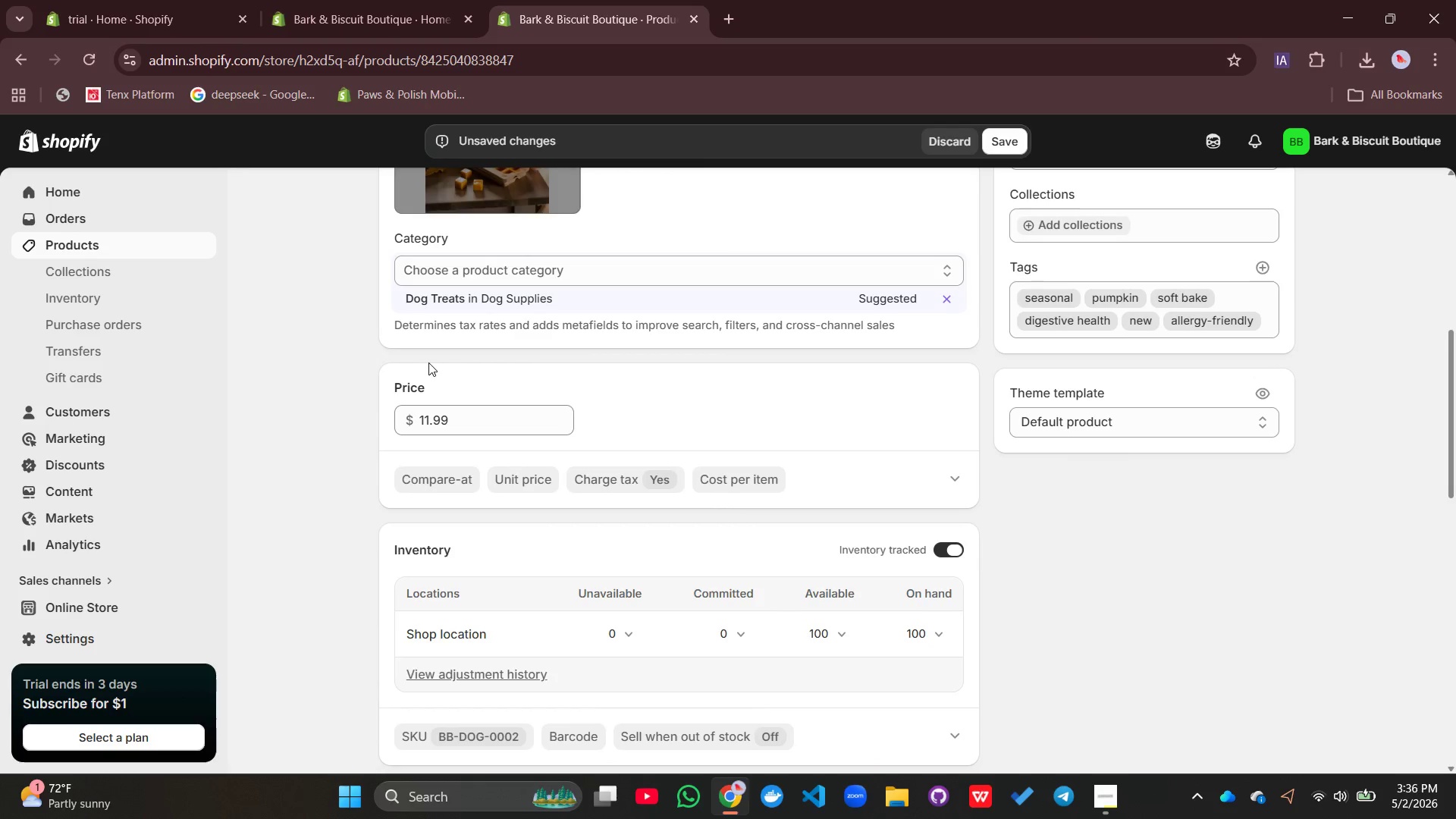 
left_click([452, 305])
 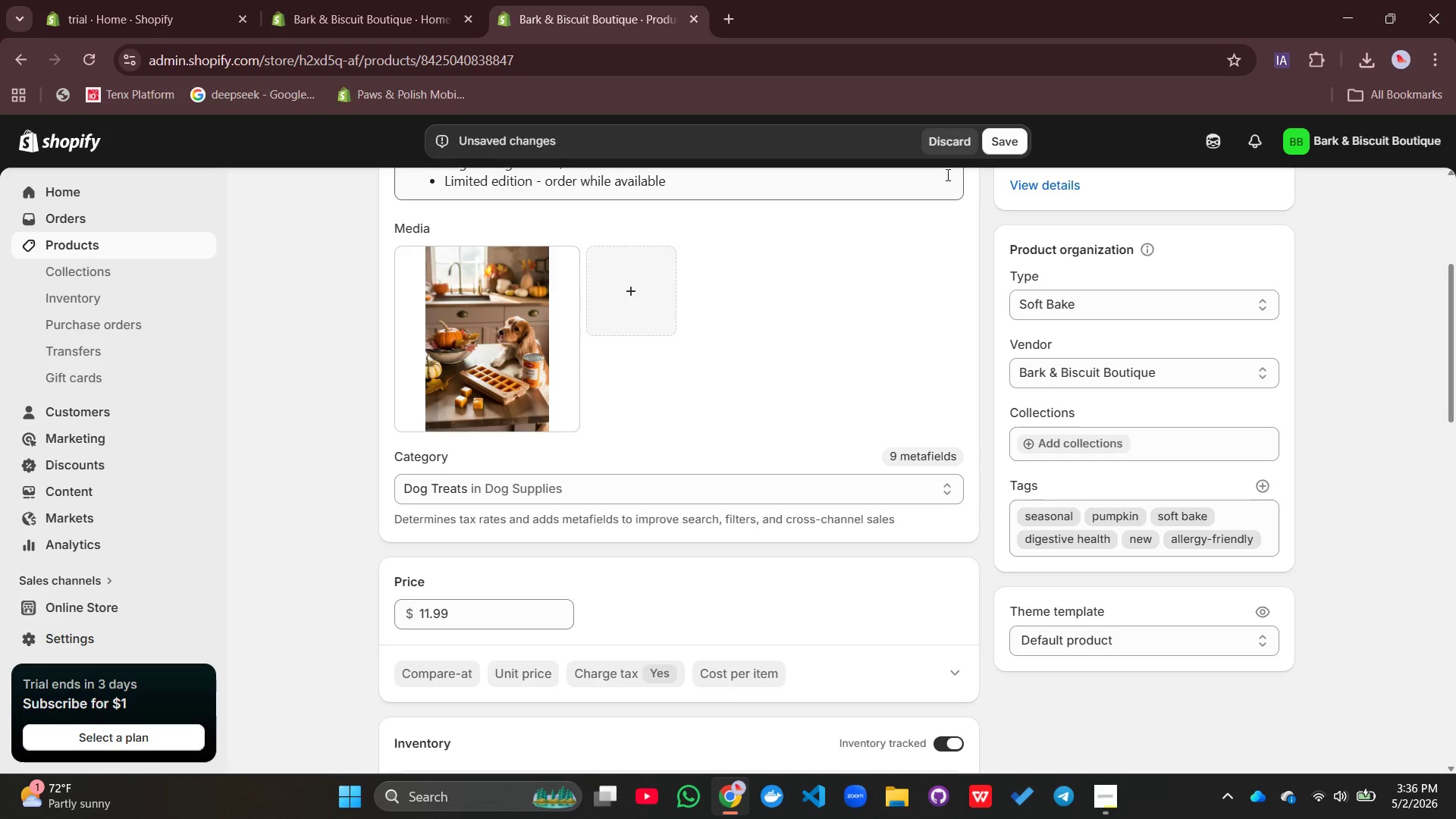 
left_click([1000, 140])
 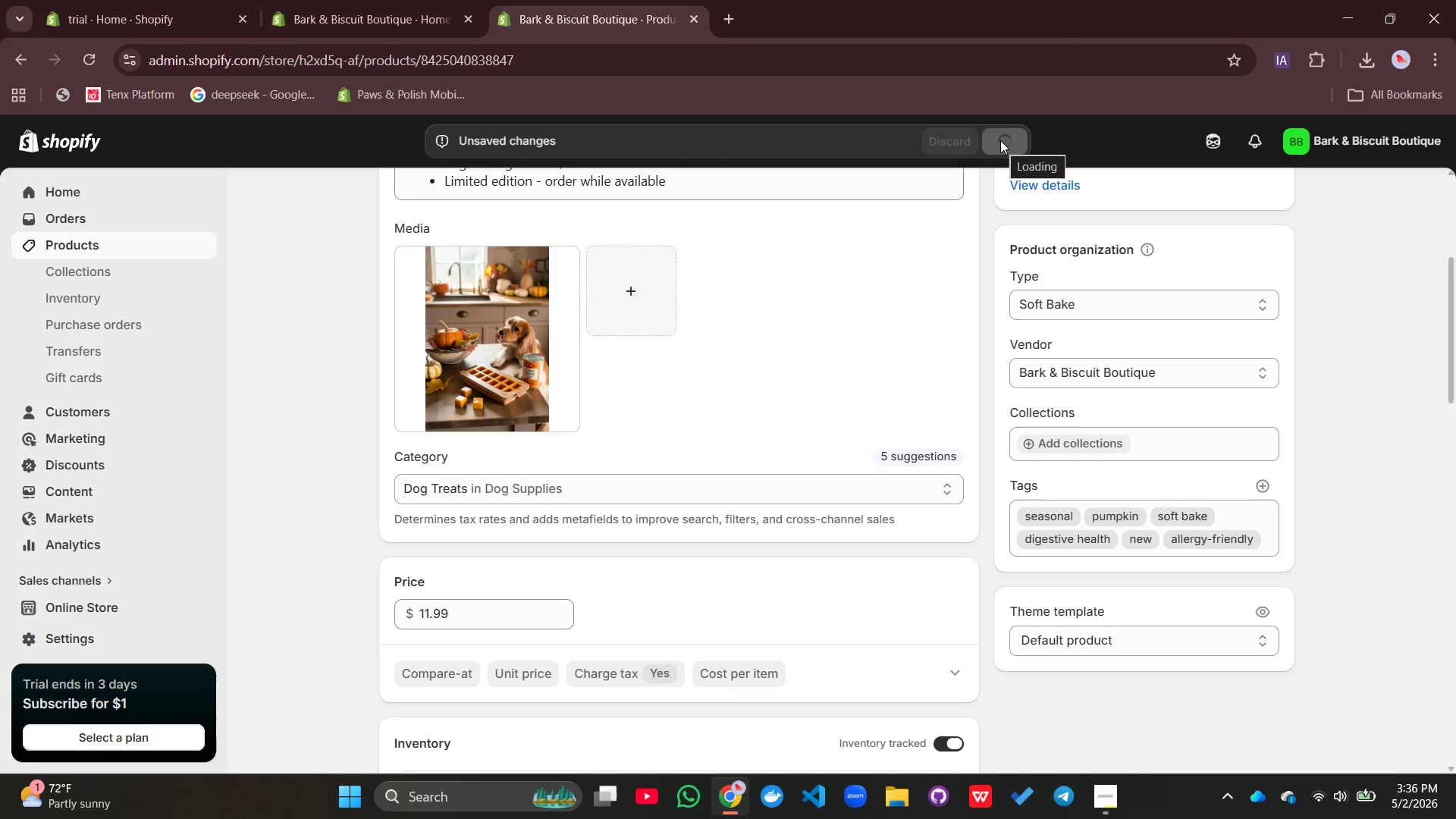 
wait(8.19)
 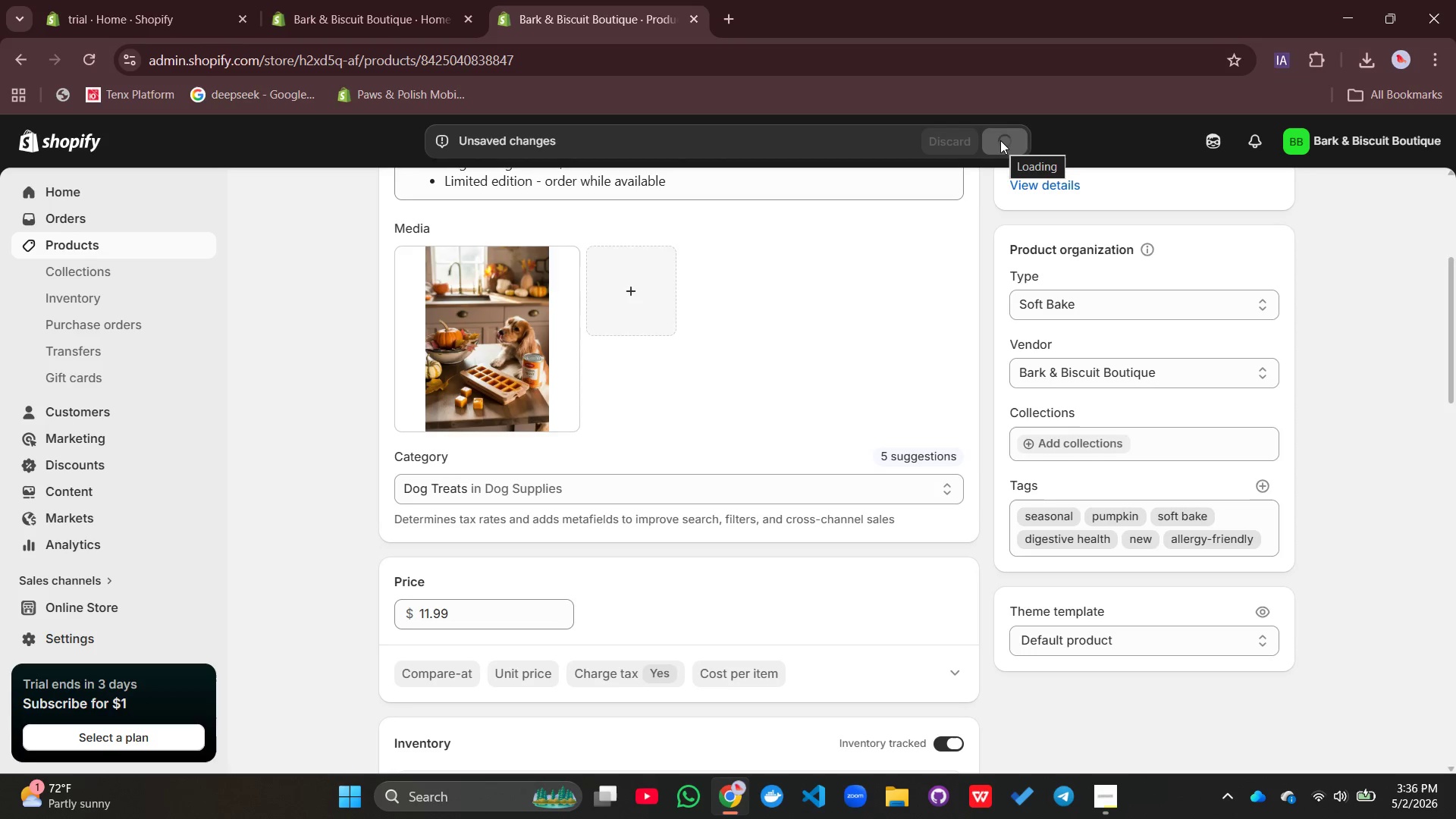 
left_click([384, 196])
 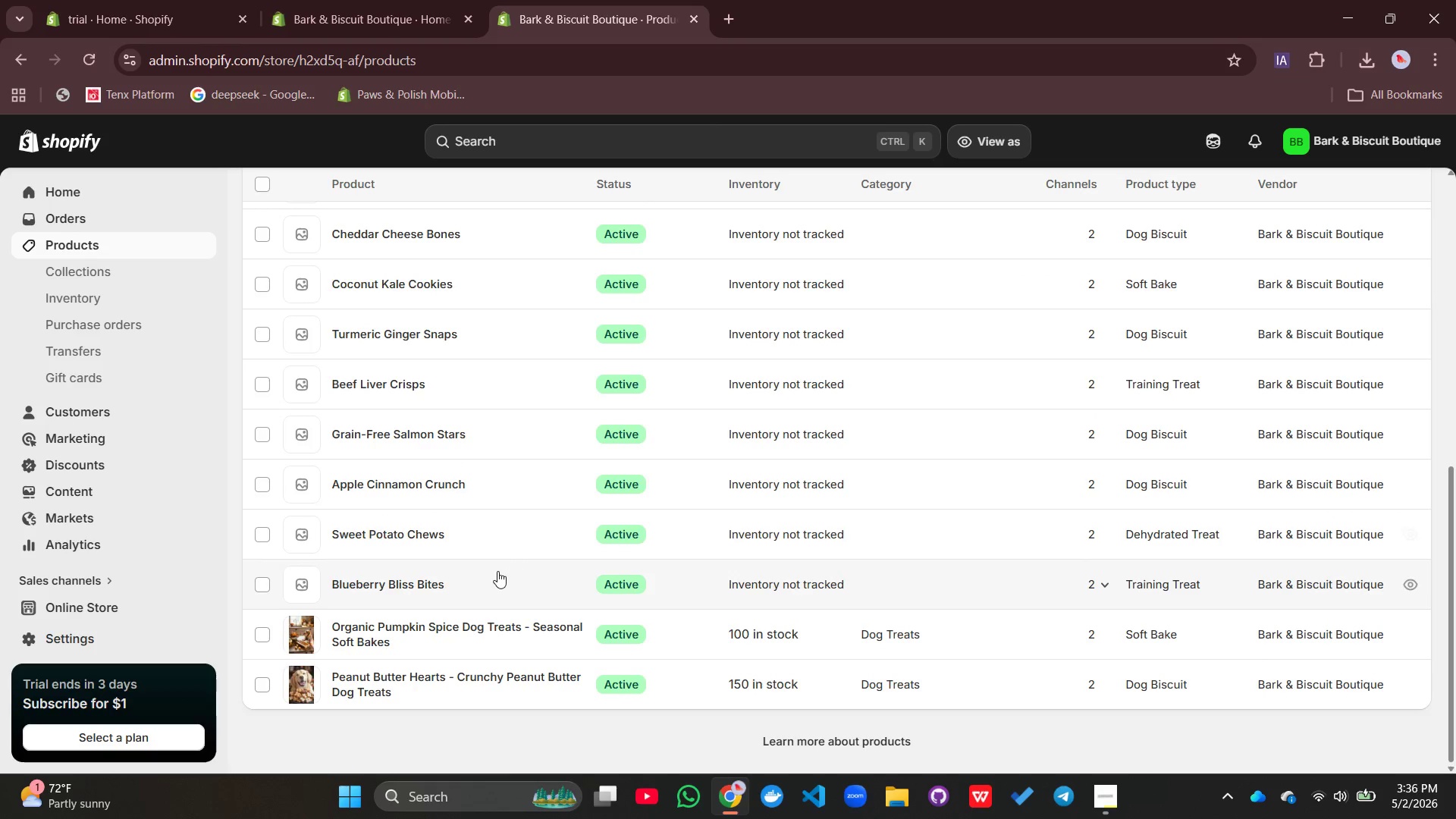 
left_click([388, 582])
 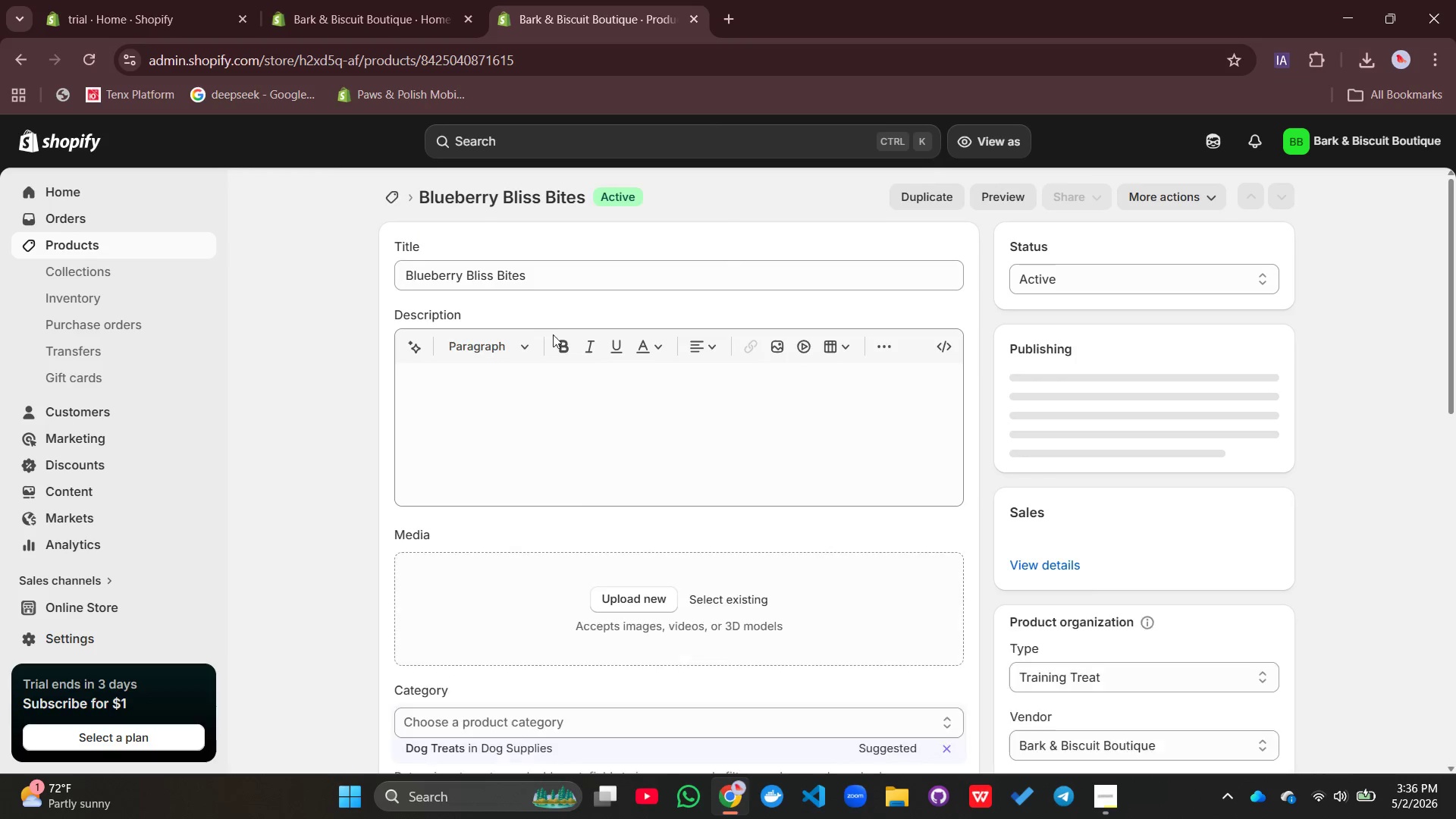 
left_click([549, 276])
 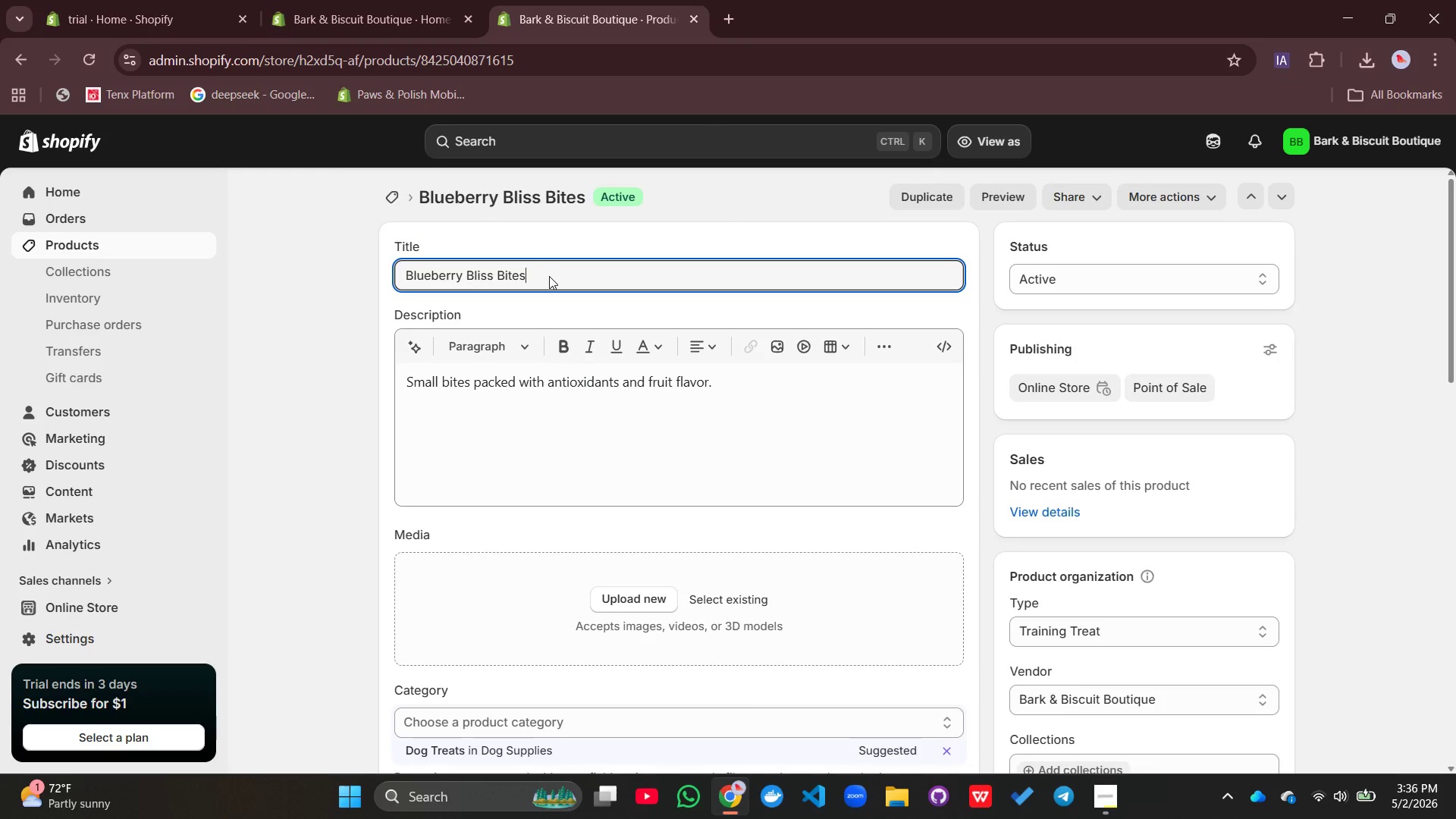 
type( - Grain-Free Antix)
key(Backspace)
type(oxidant Dog Treats)
 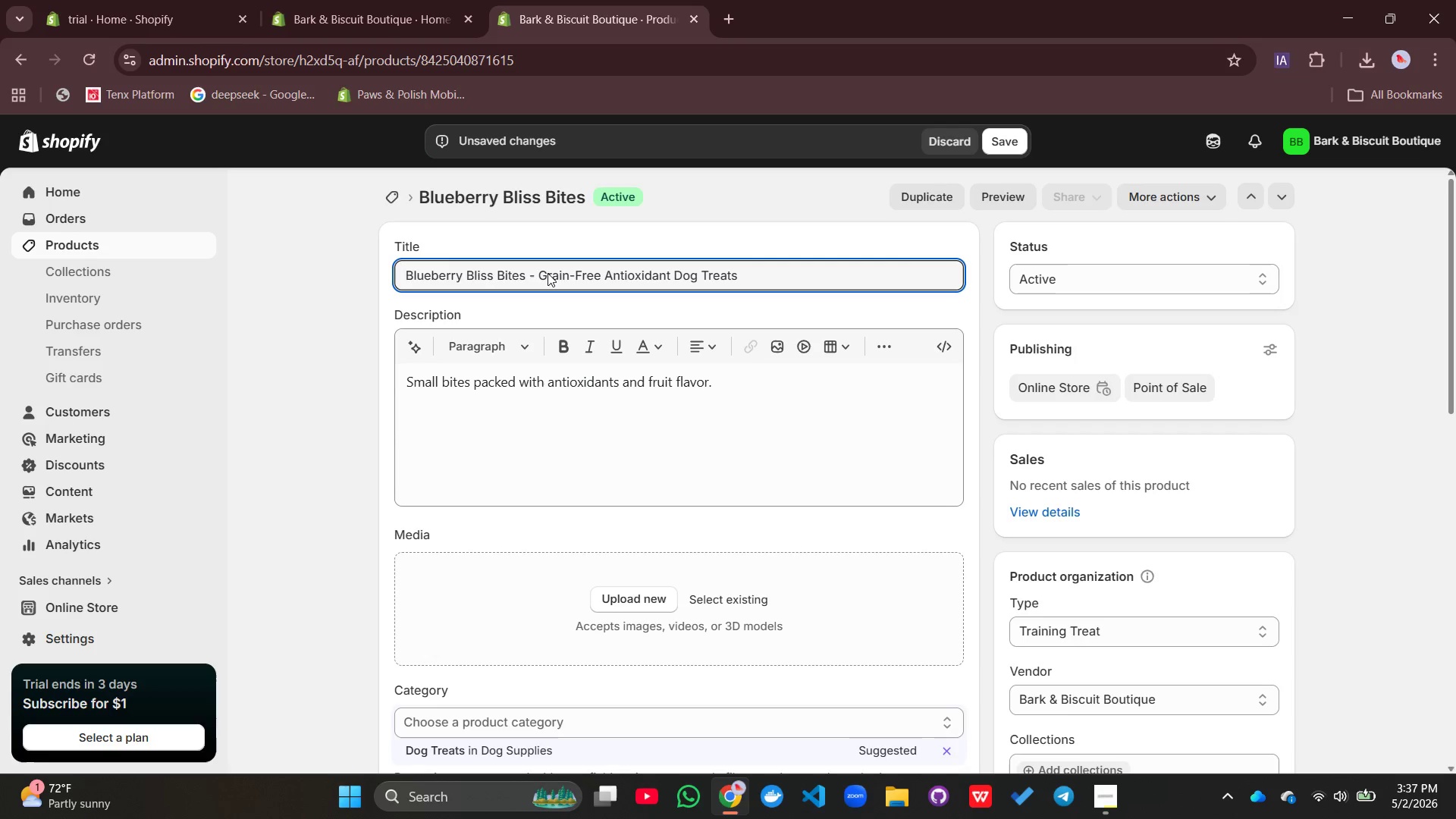 
left_click([557, 419])
 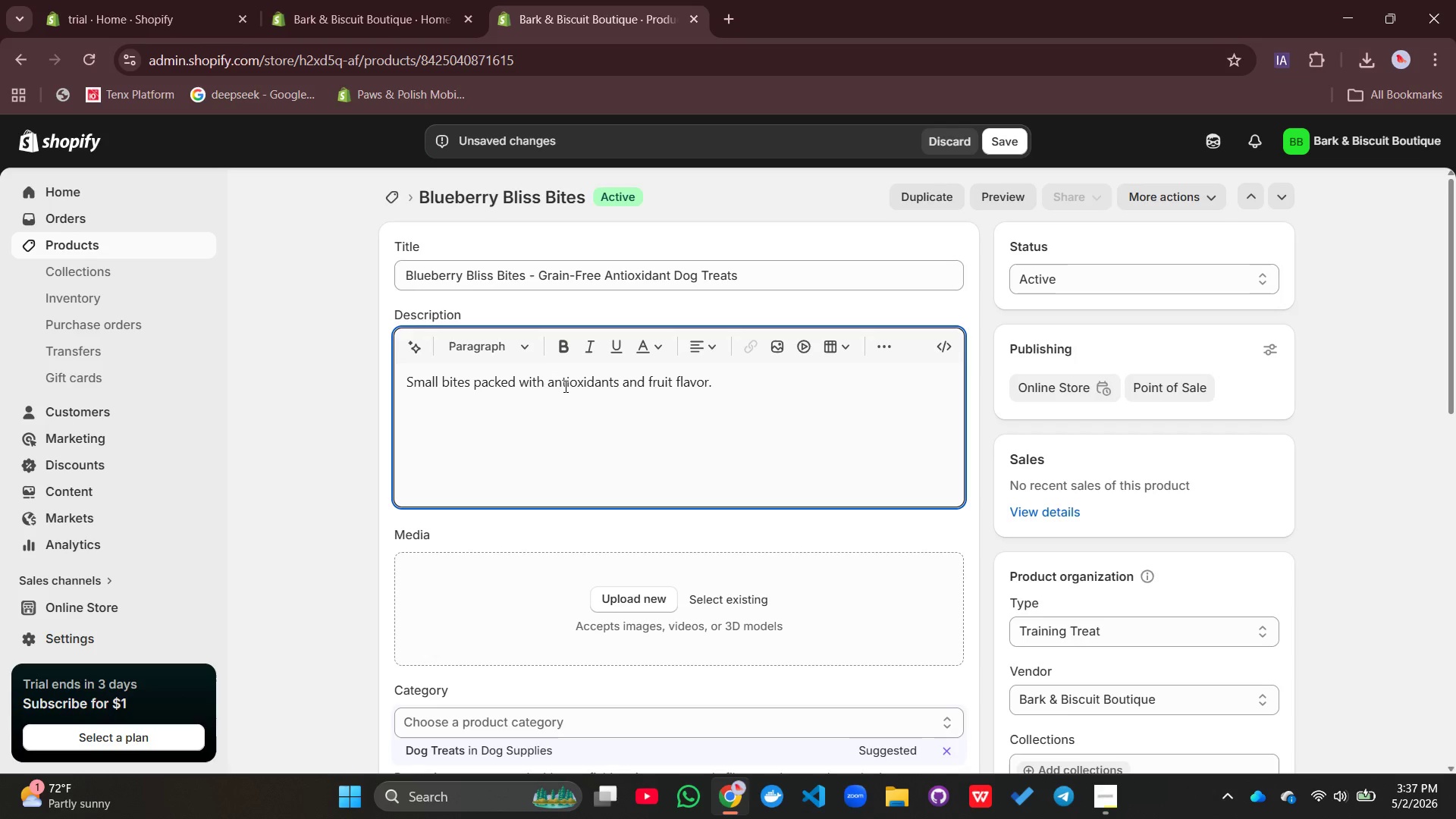 
double_click([564, 386])
 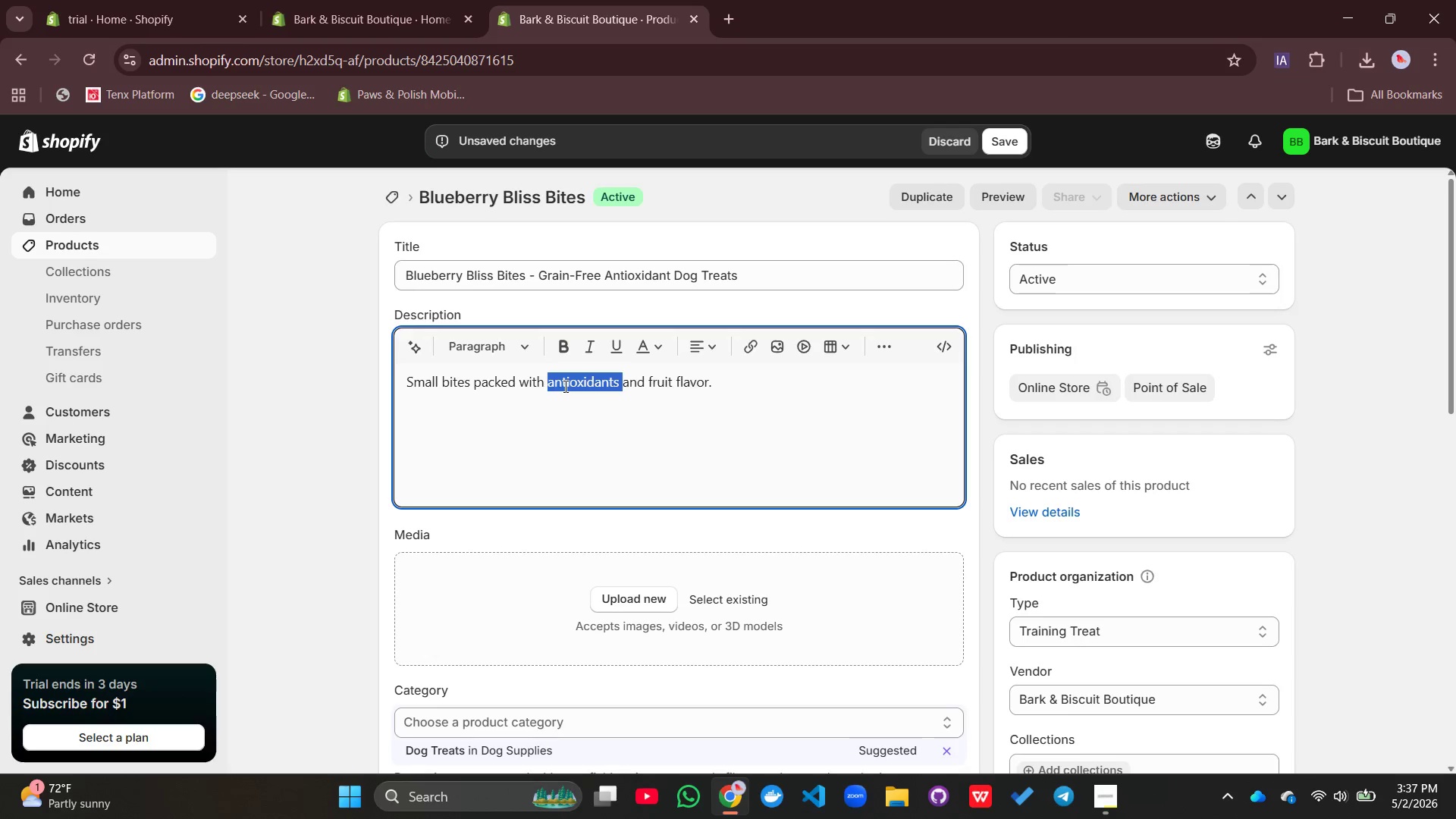 
triple_click([564, 386])
 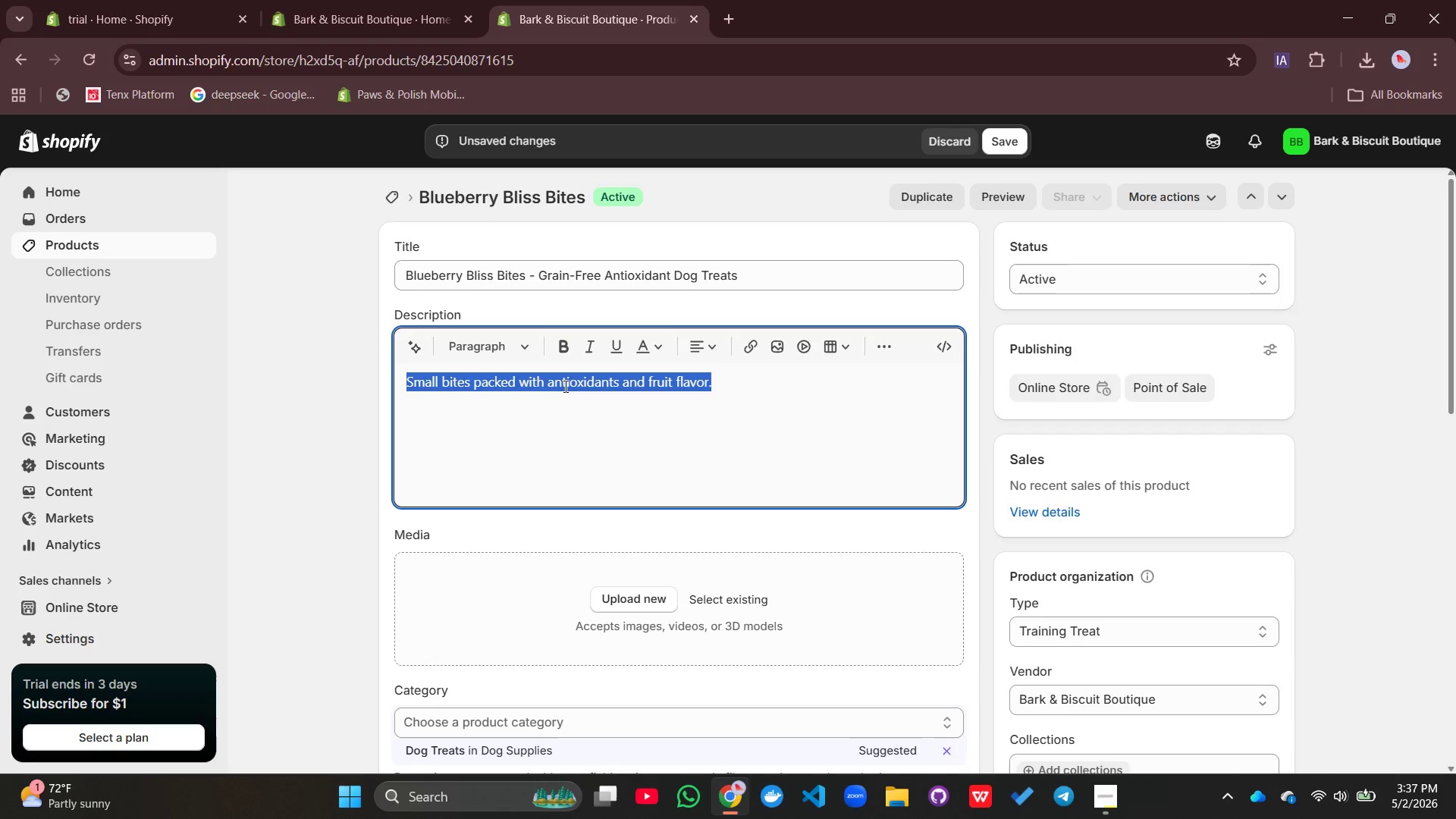 
type(Boost your dog's health with Blueberr)
 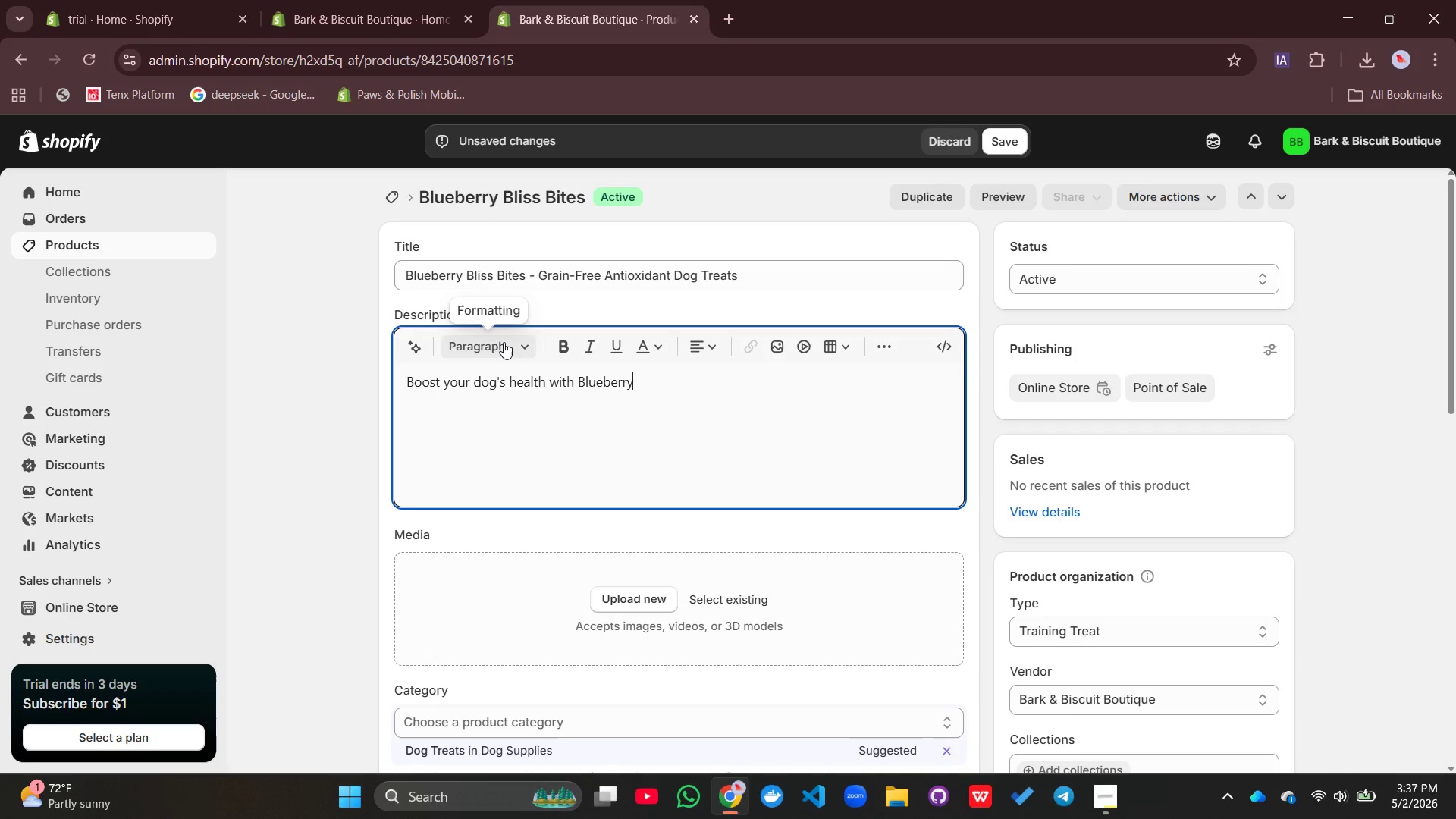 
 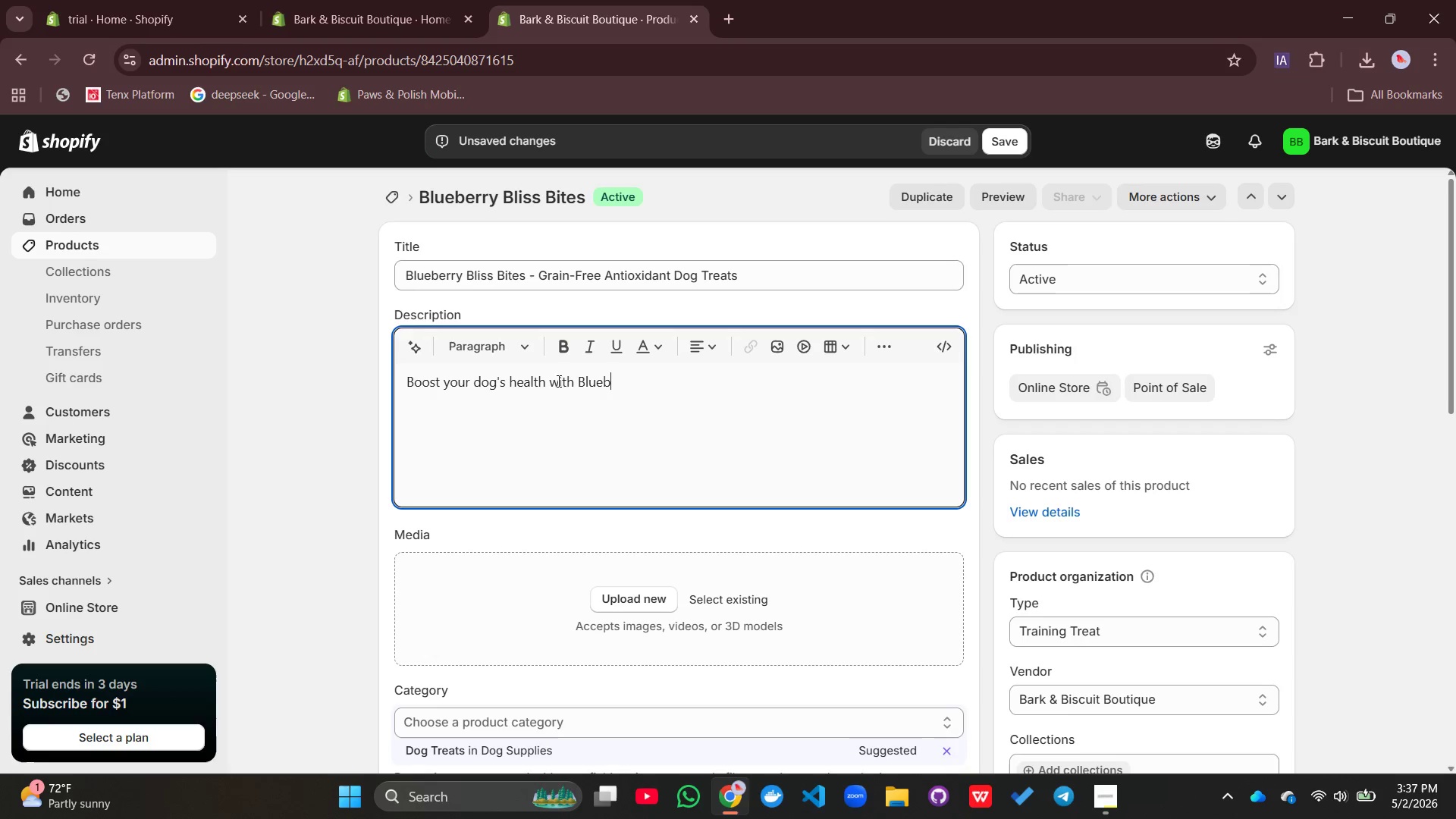 
type(y Bliss Bites, small training)
 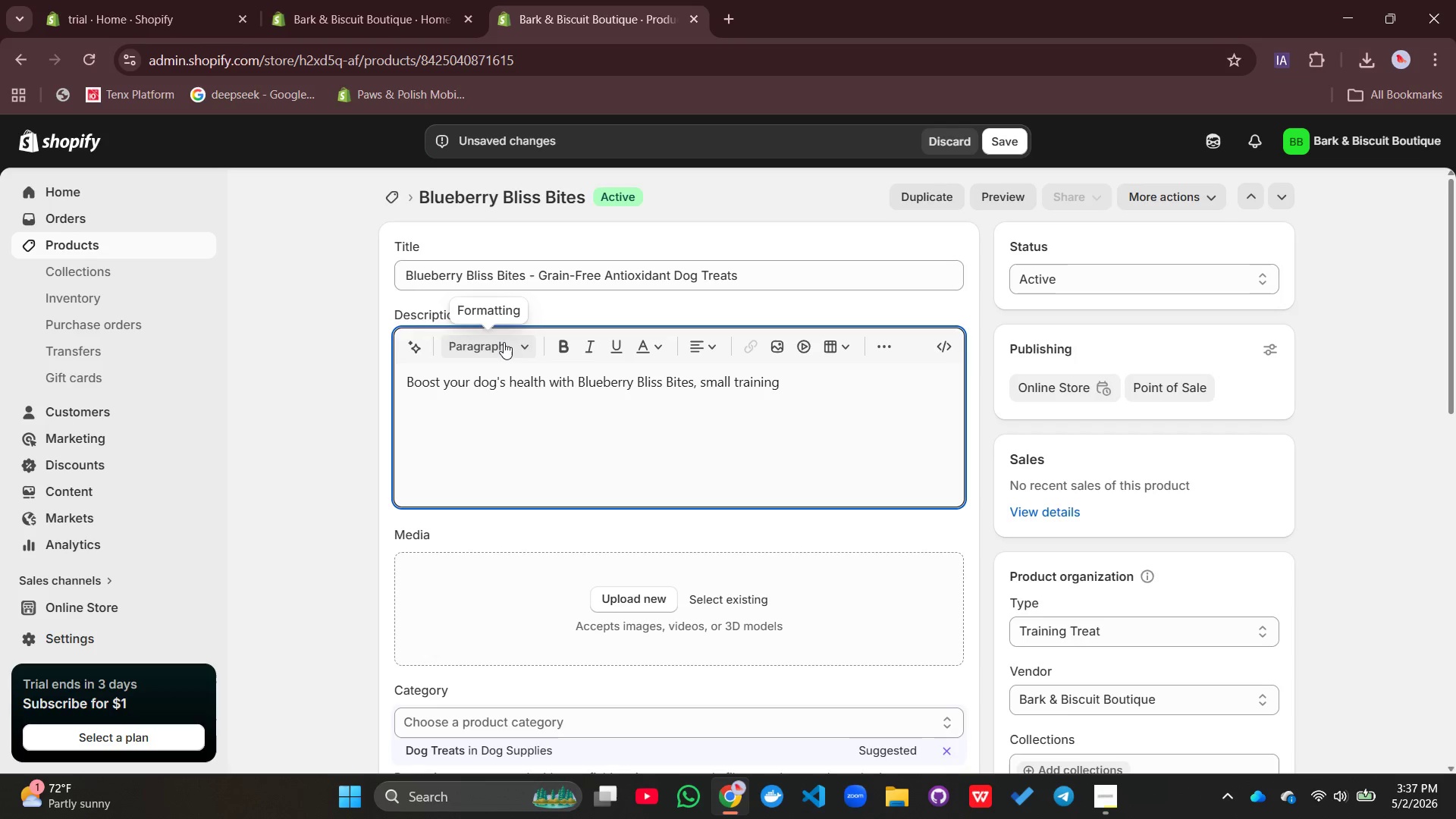 
type(-size treats packed woth fresh blueberries, coconut)
 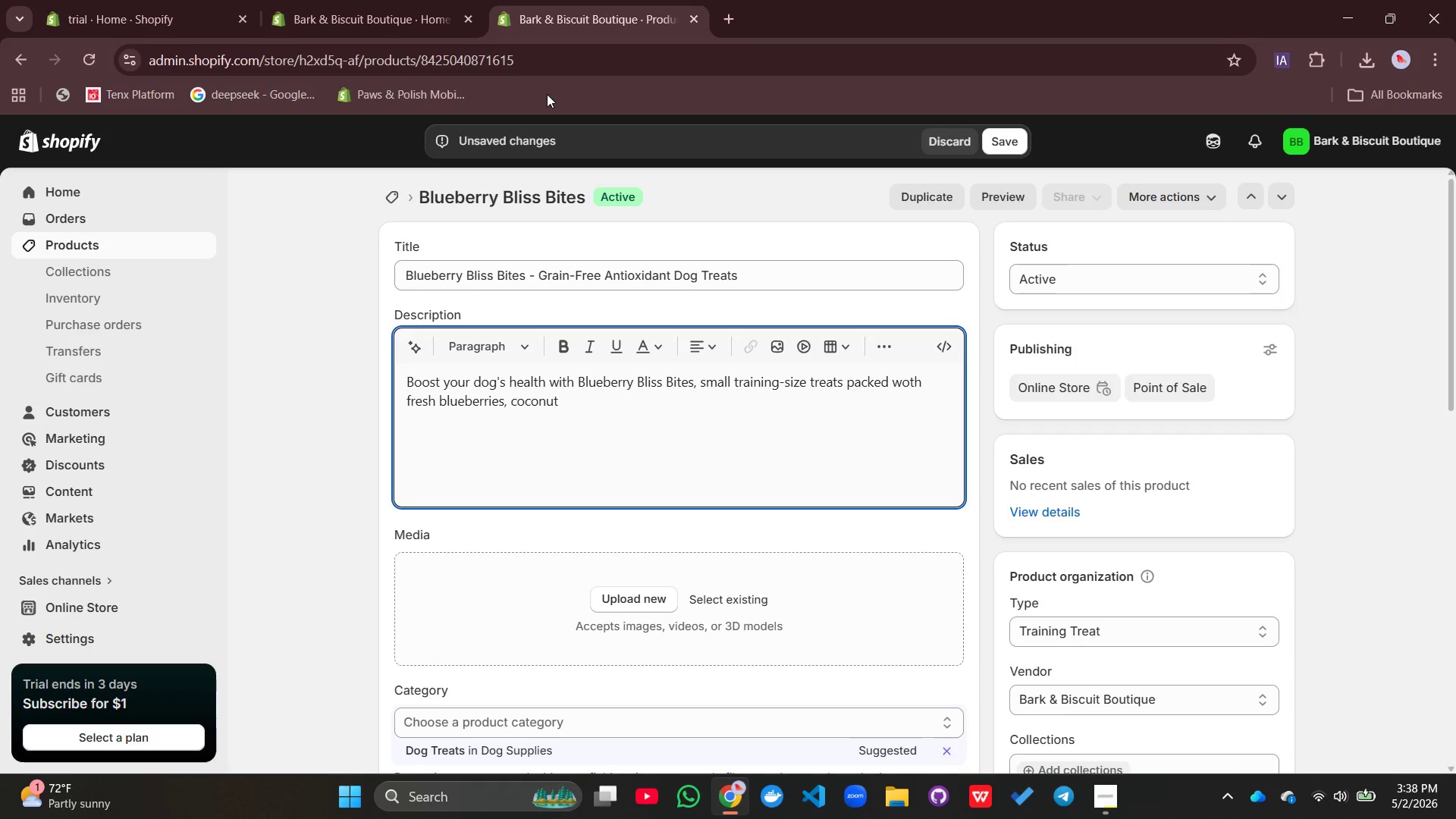 
wait(22.91)
 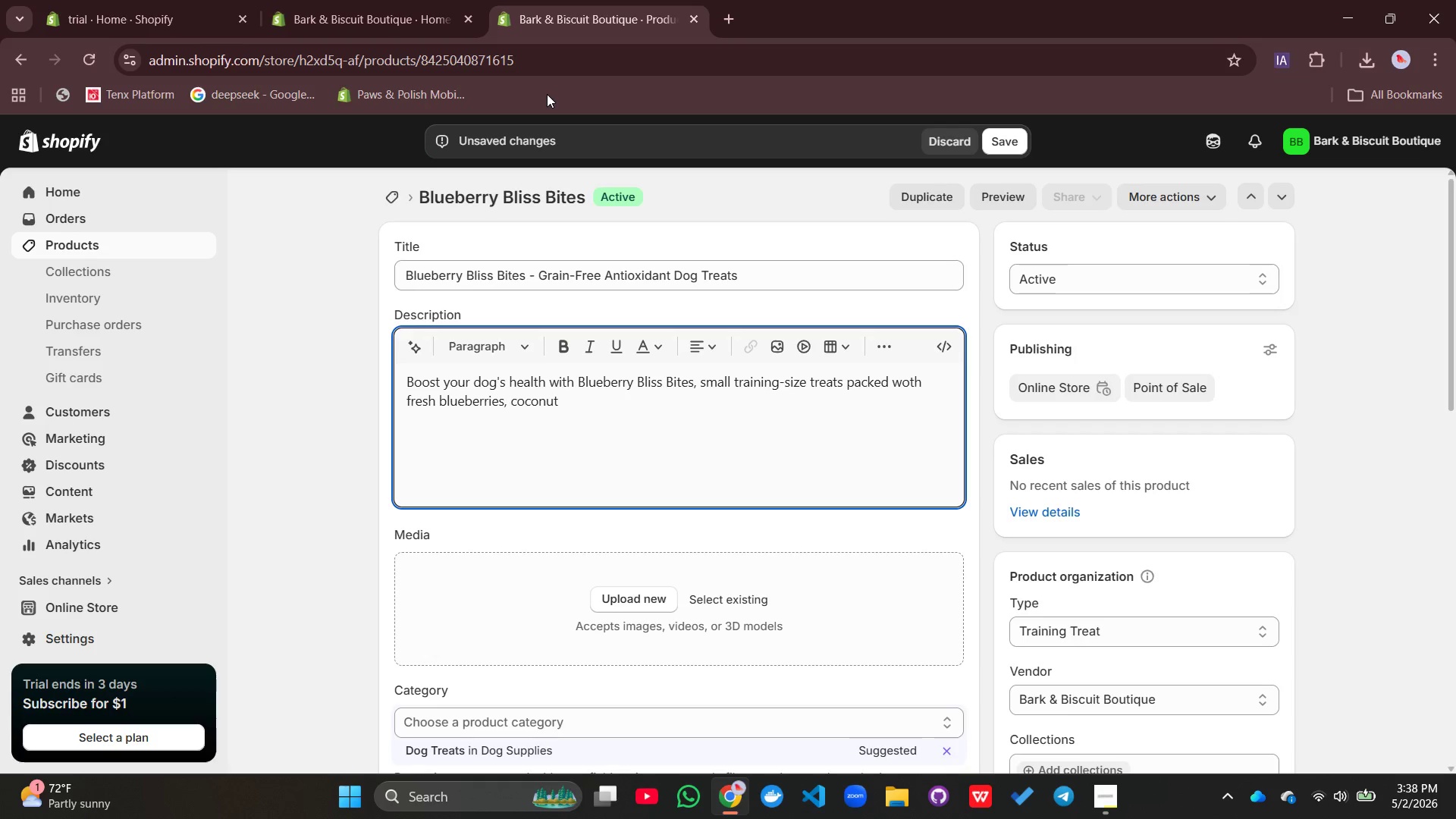 
key(Space)
 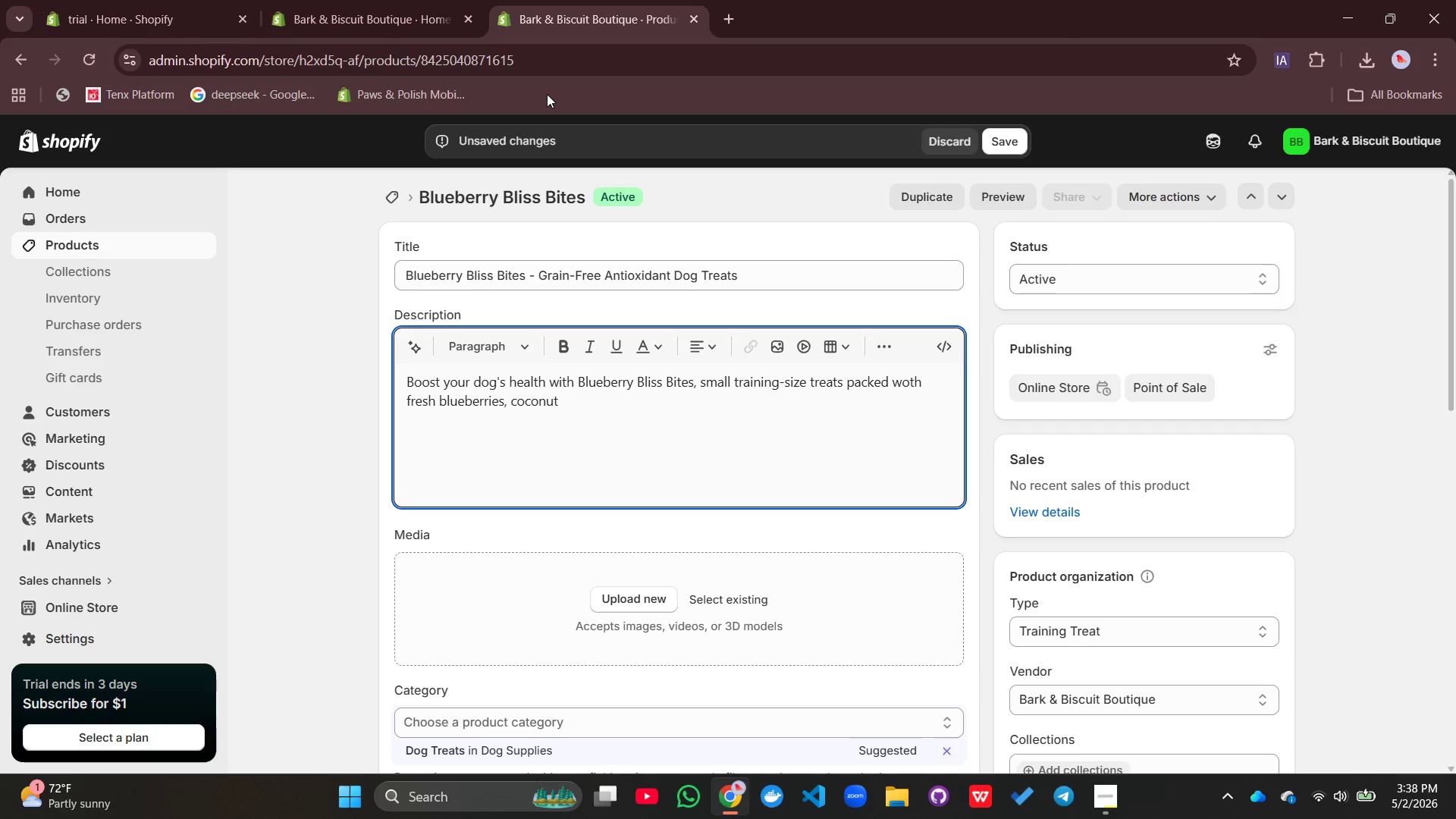 
key(Unknown)
 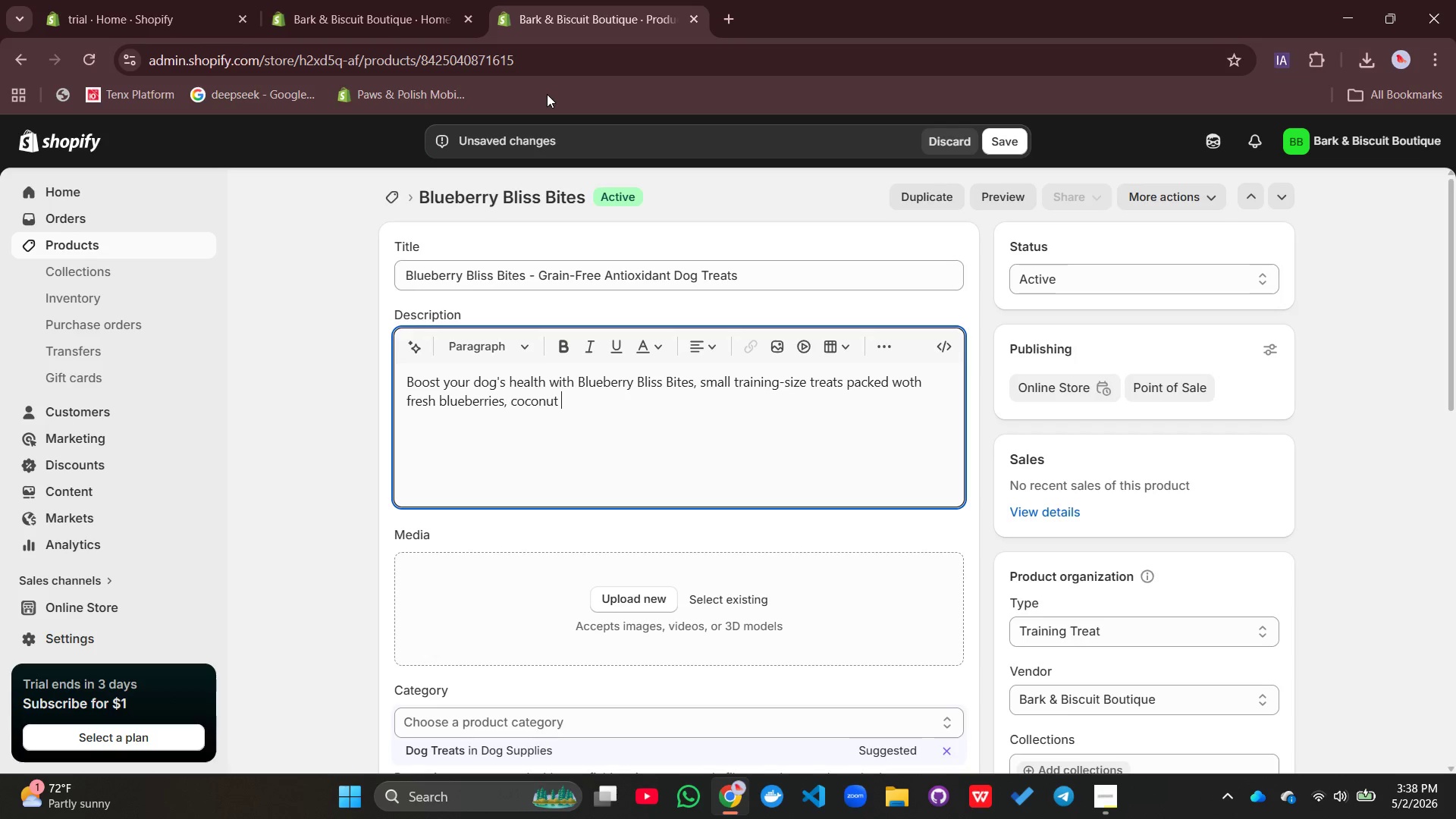 
type(oil, and flaxseed. These grain-free, organic bites support immune health, reduce inflammation, and deliver antioxidant power in every tiny bite.)
 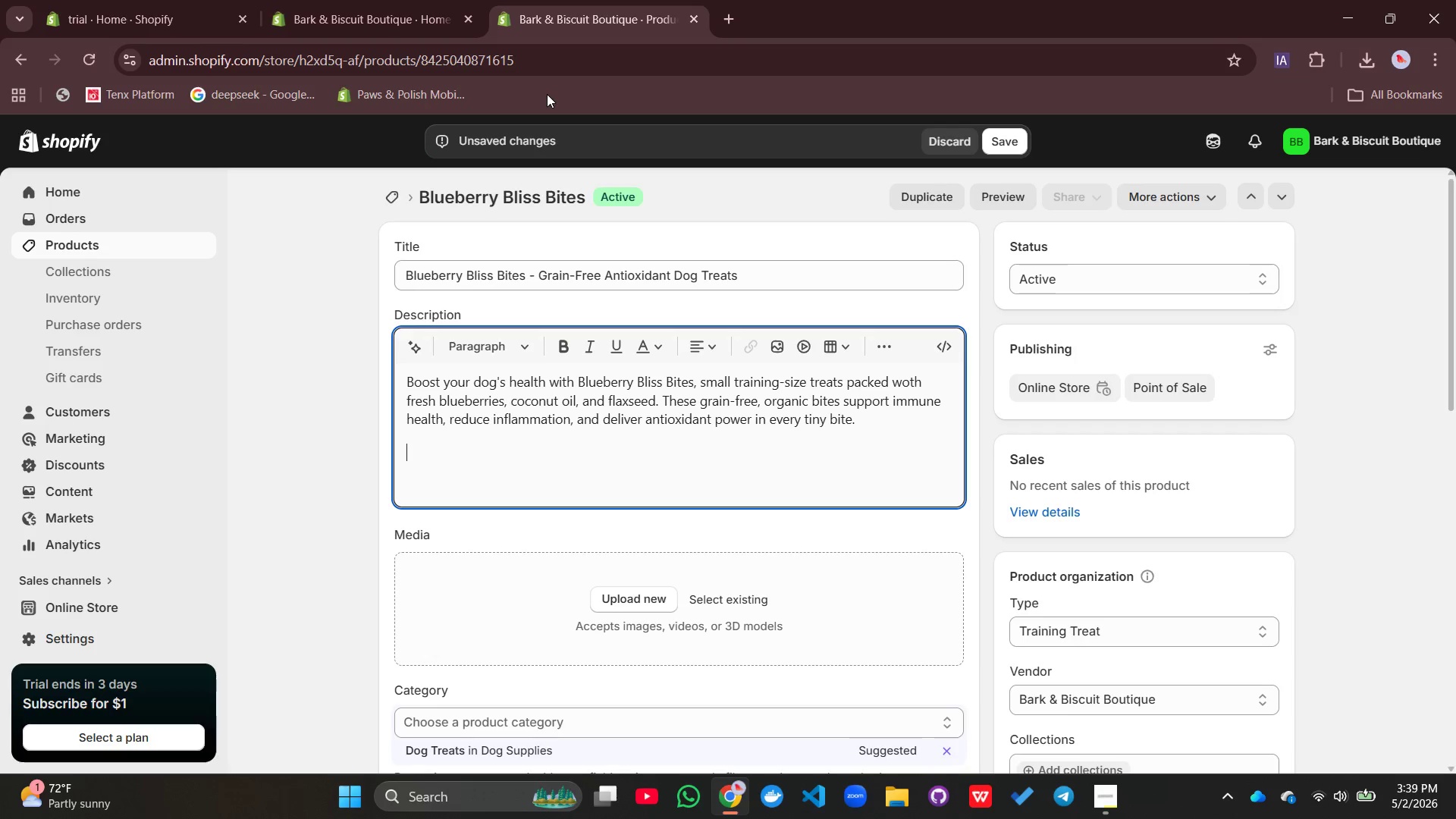 
 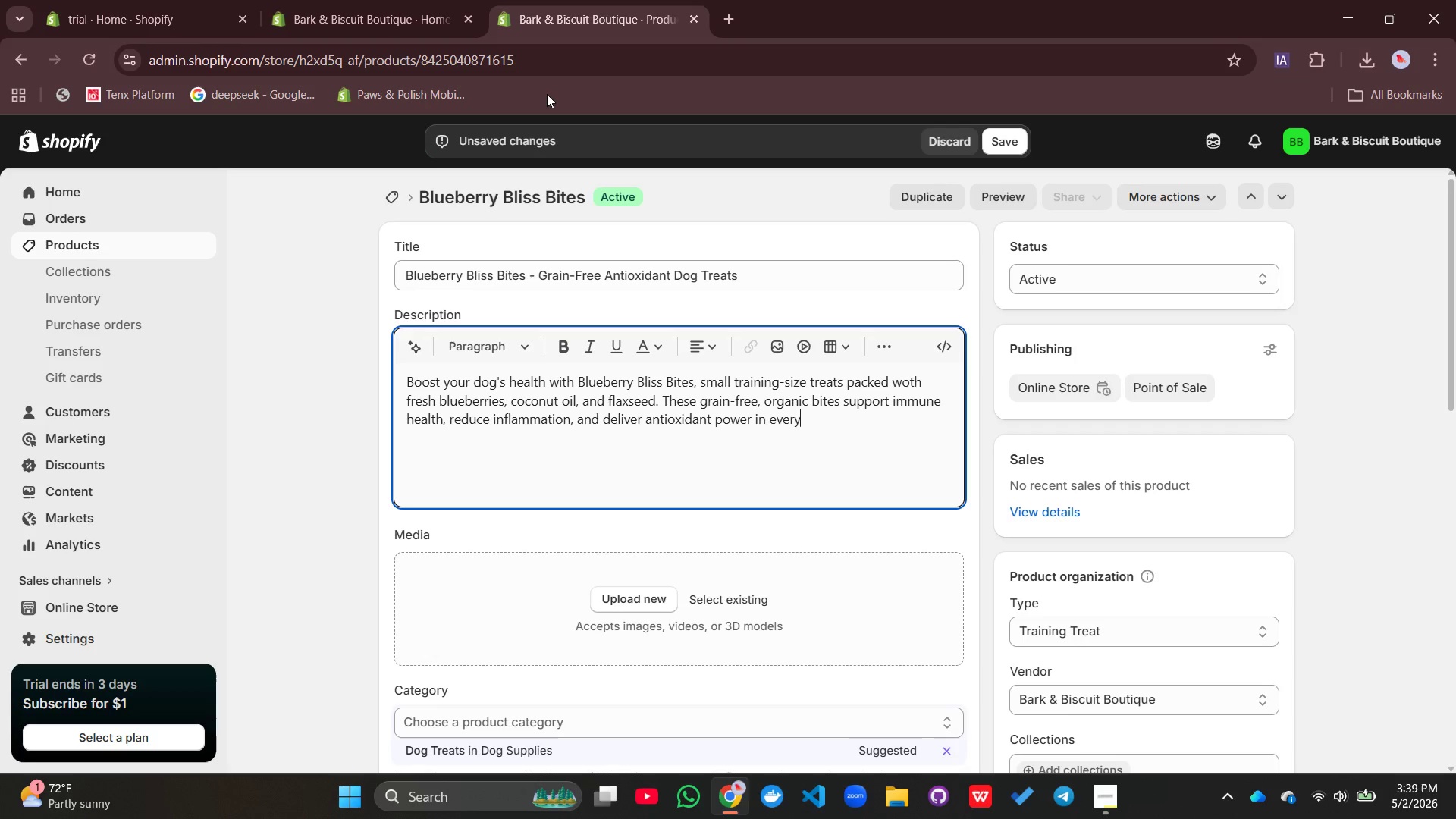 
key(Enter)
 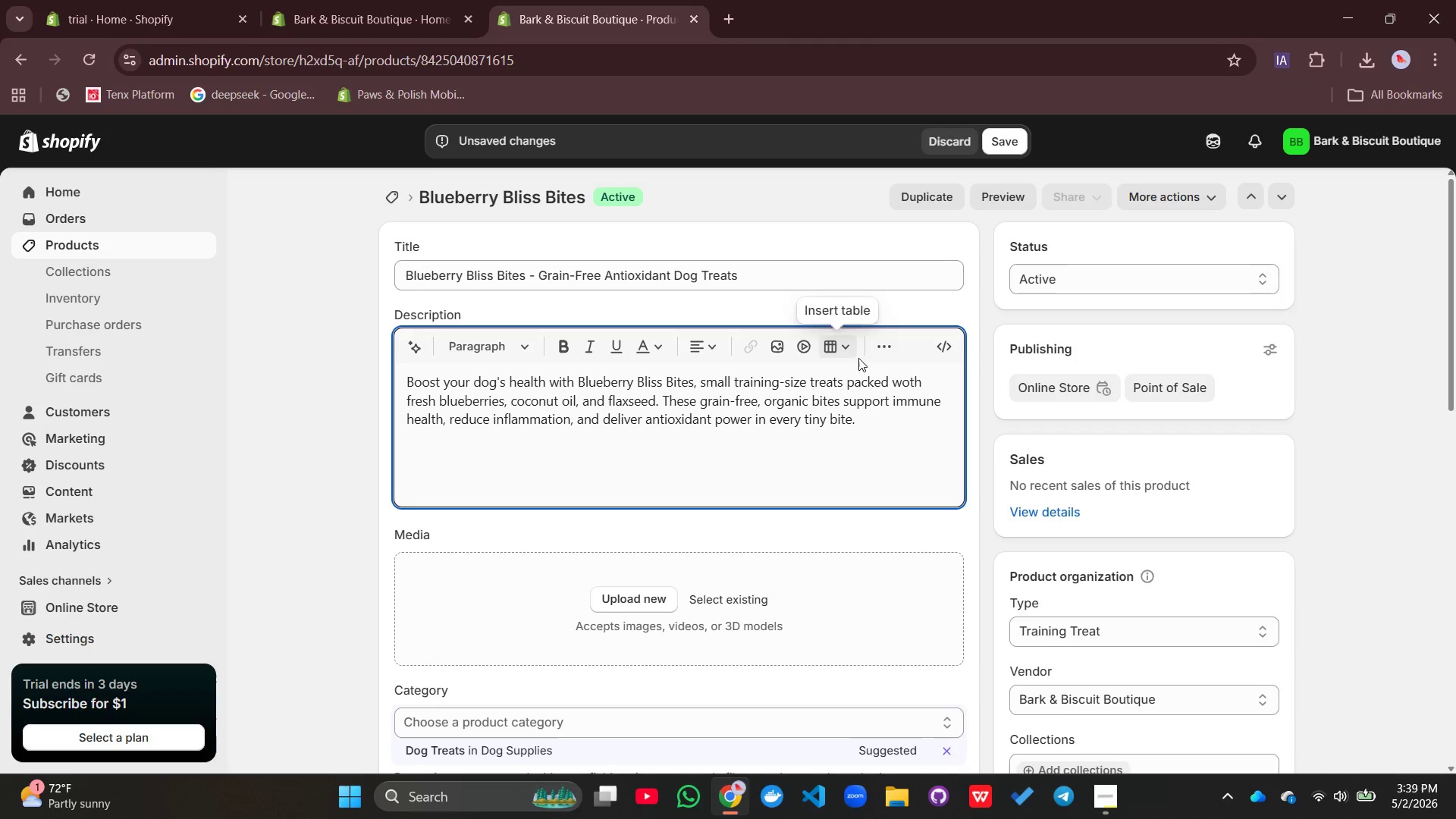 
left_click([884, 349])
 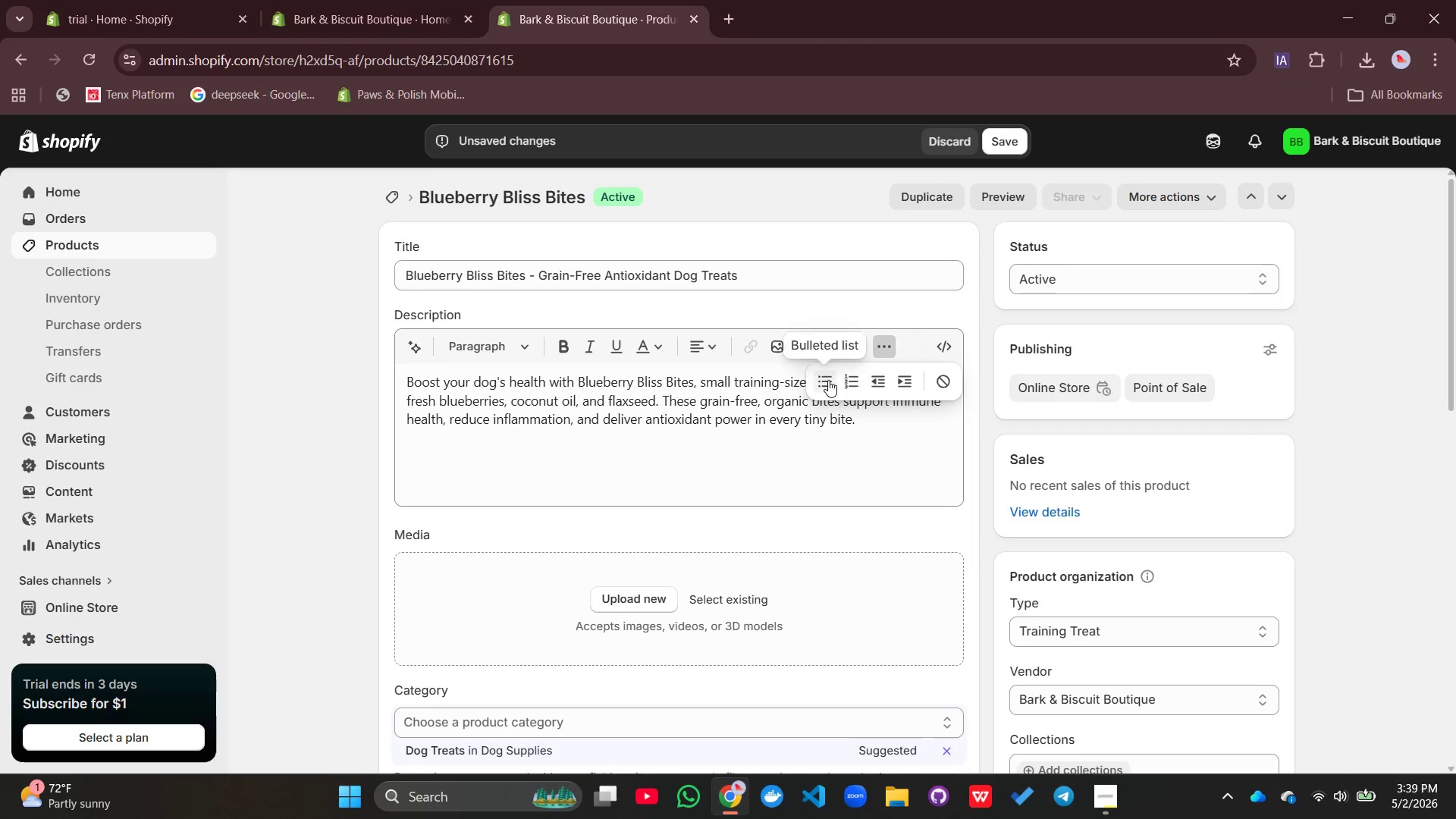 
left_click([828, 379])
 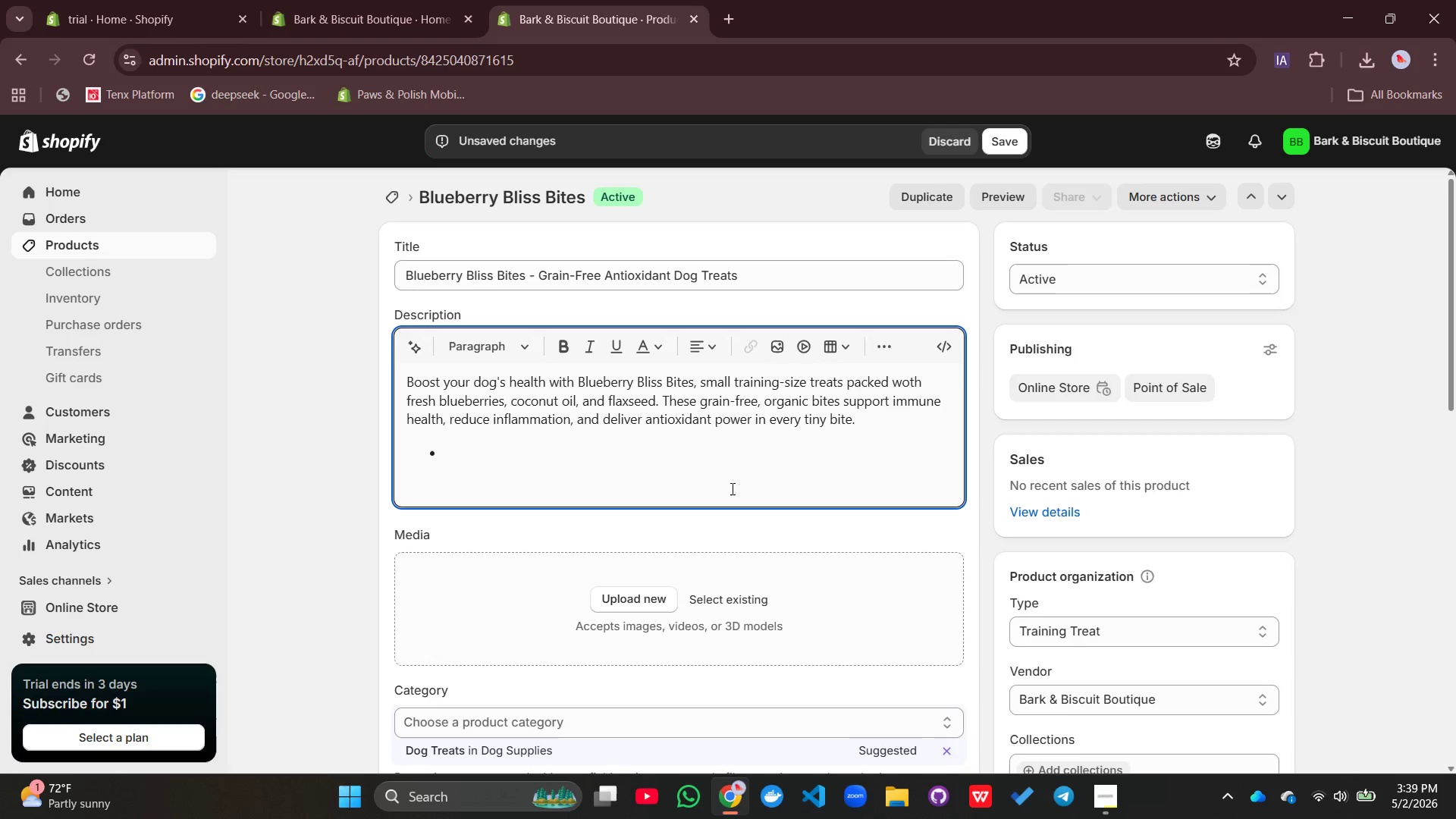 
type(Real blueberries - rich anti)
 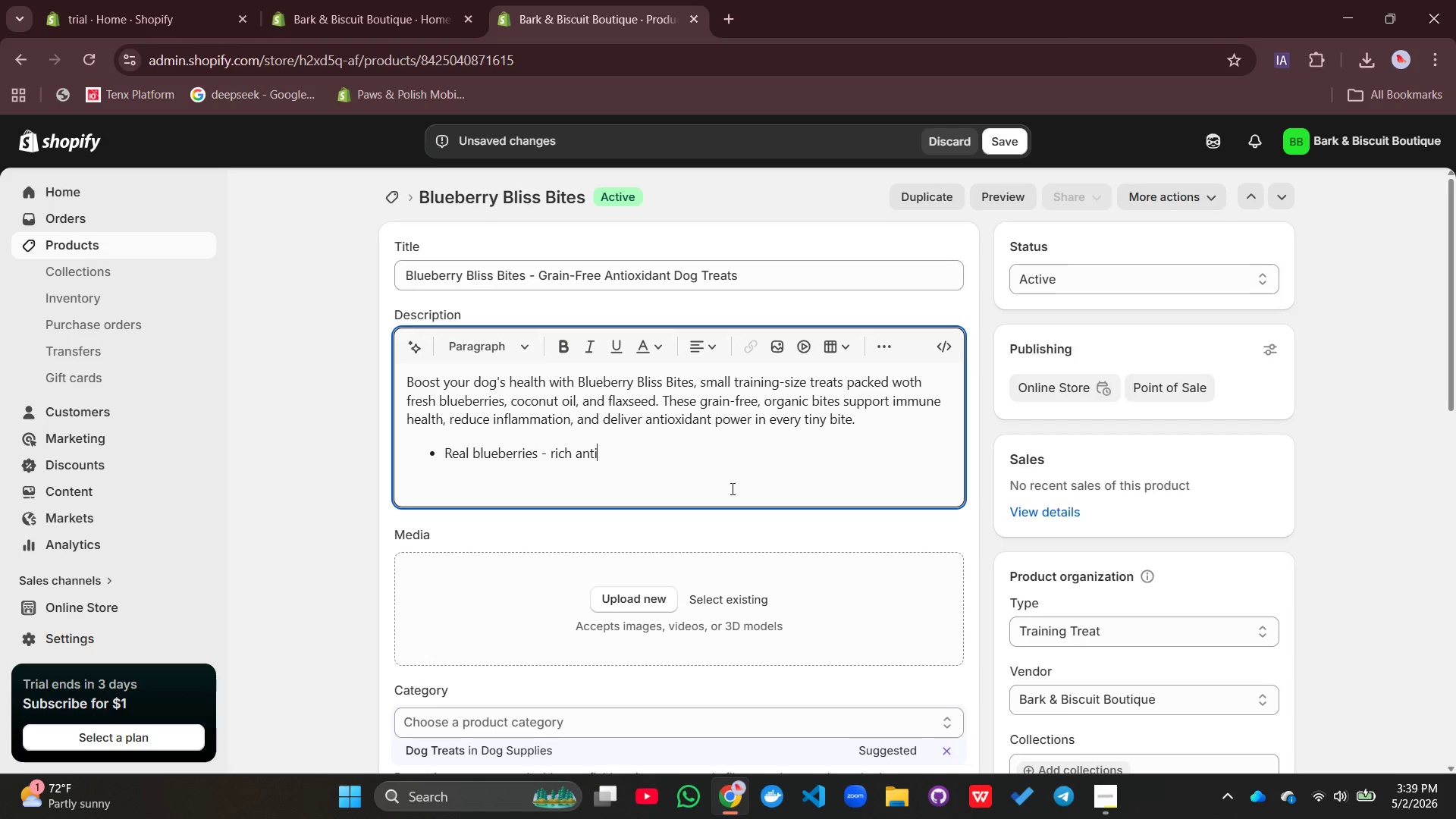 
type(oxidants)
 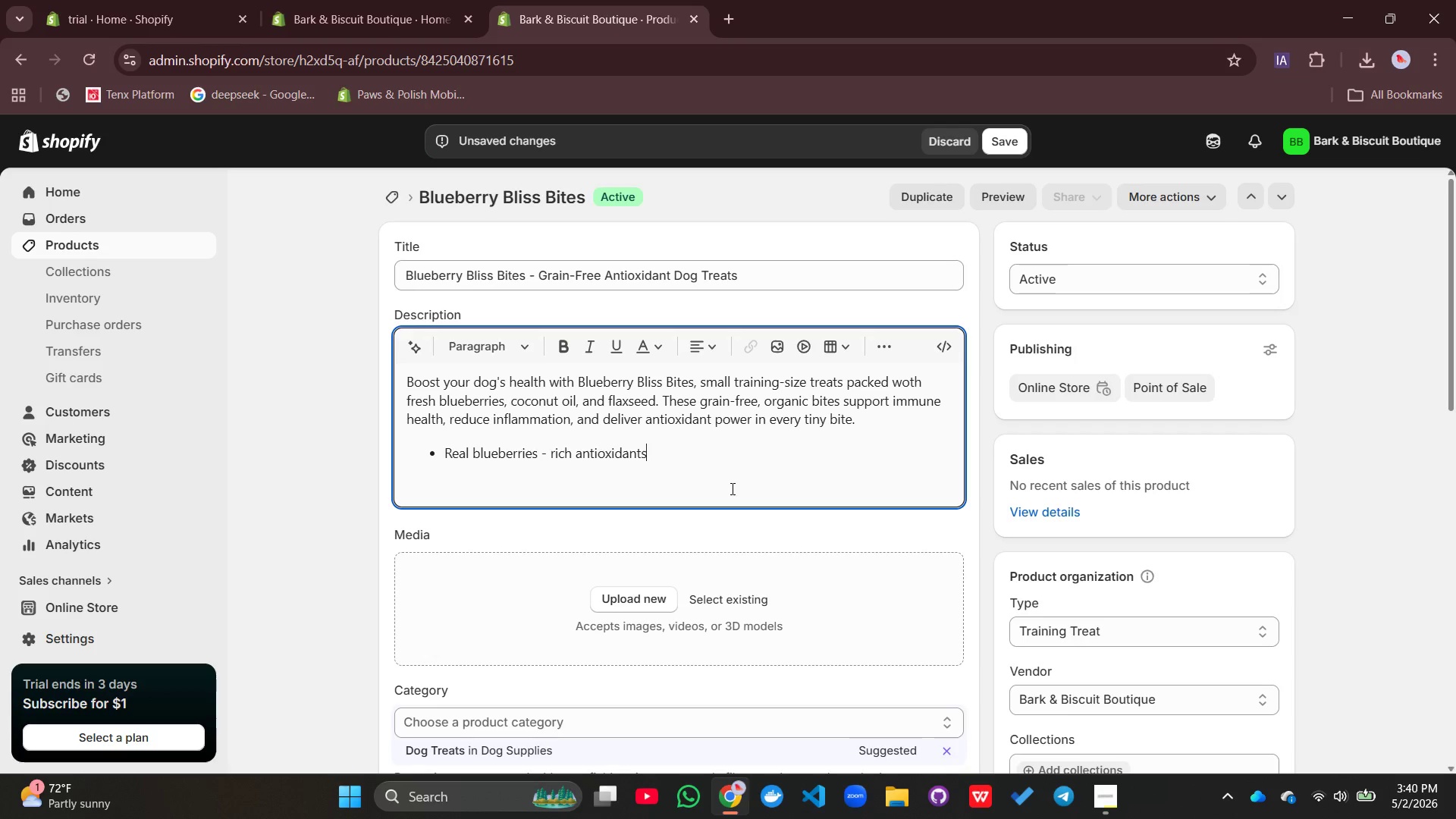 
key(Enter)
 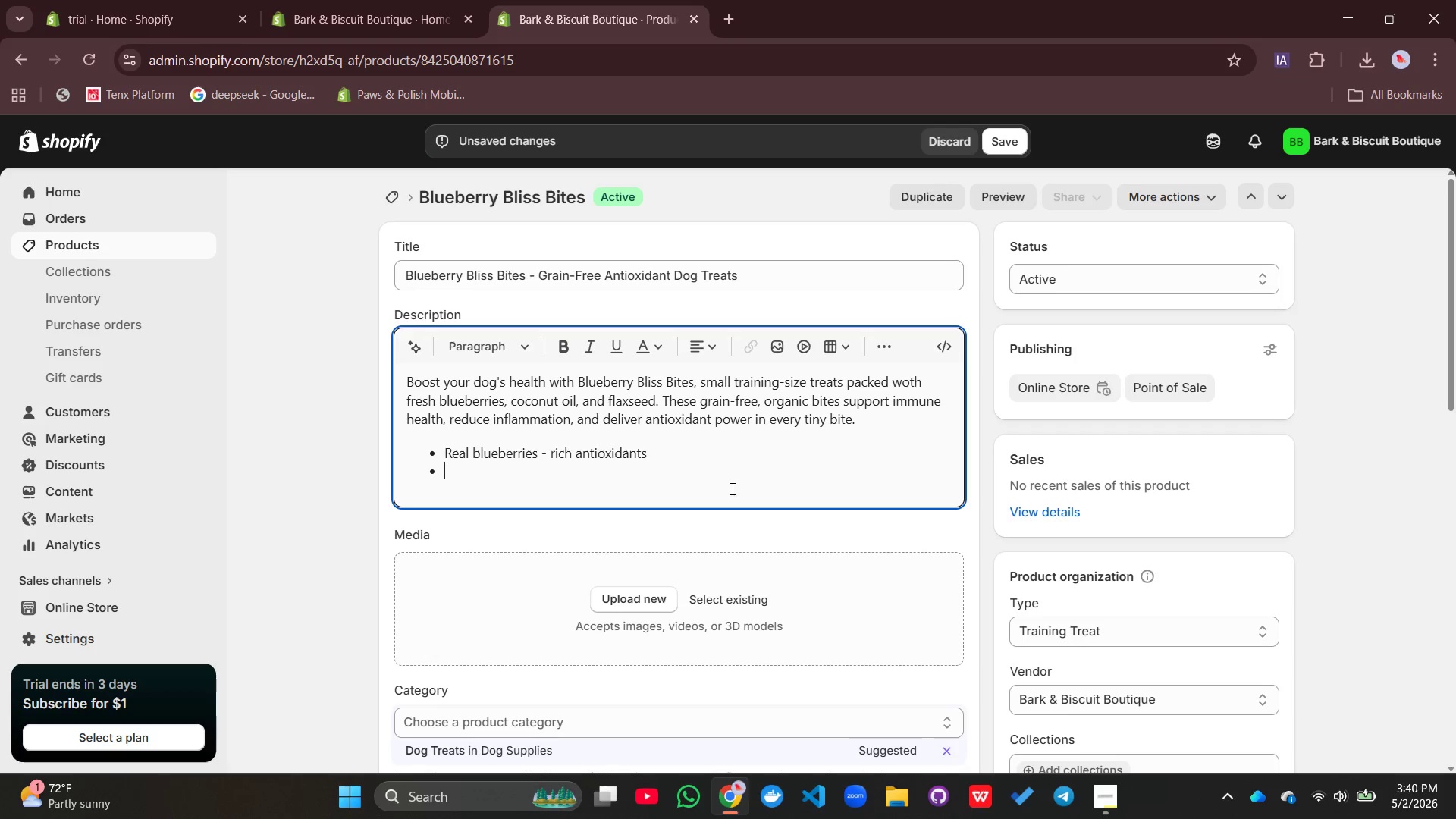 
type(Grain-free & organic)
 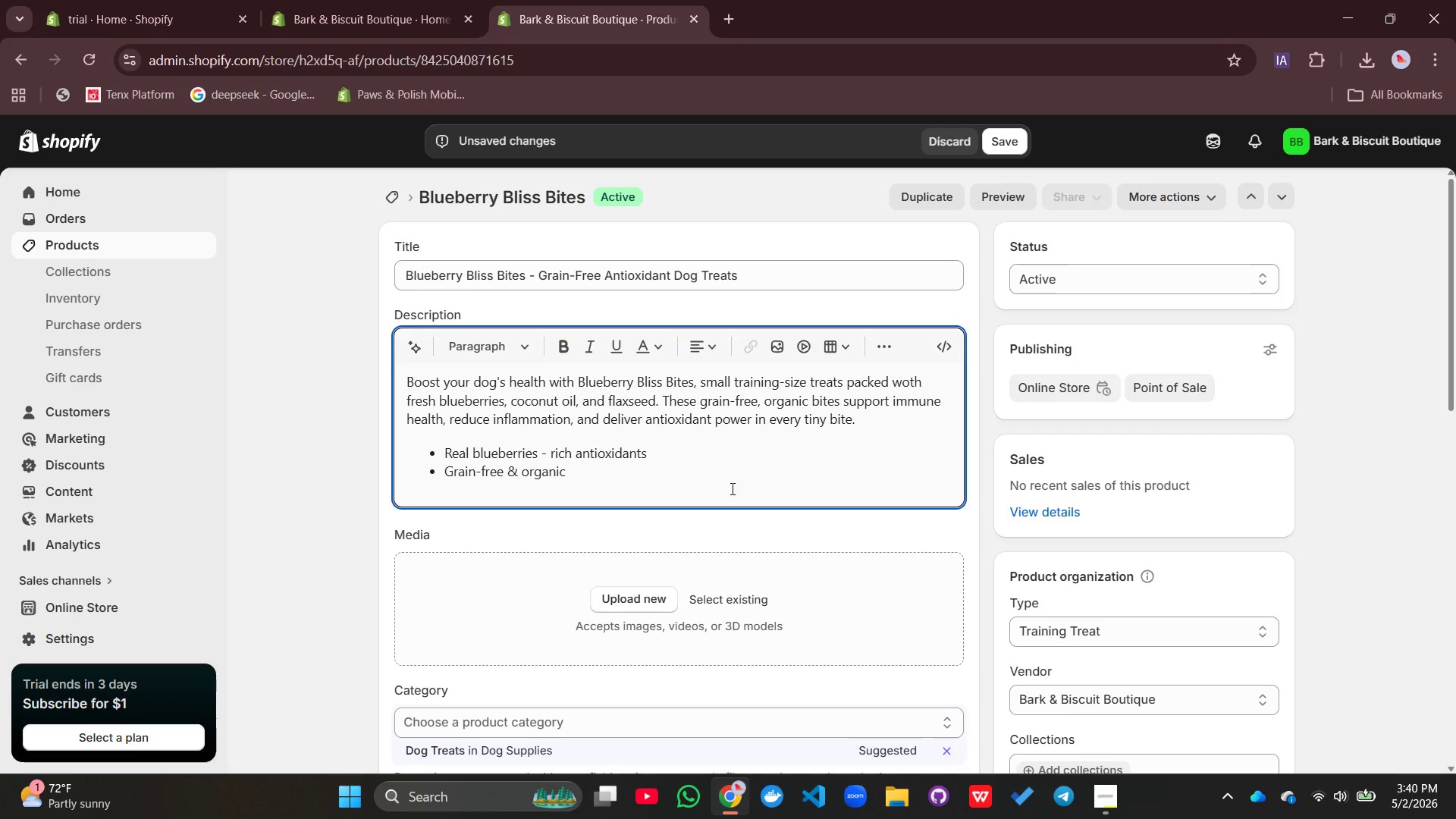 
key(Enter)
 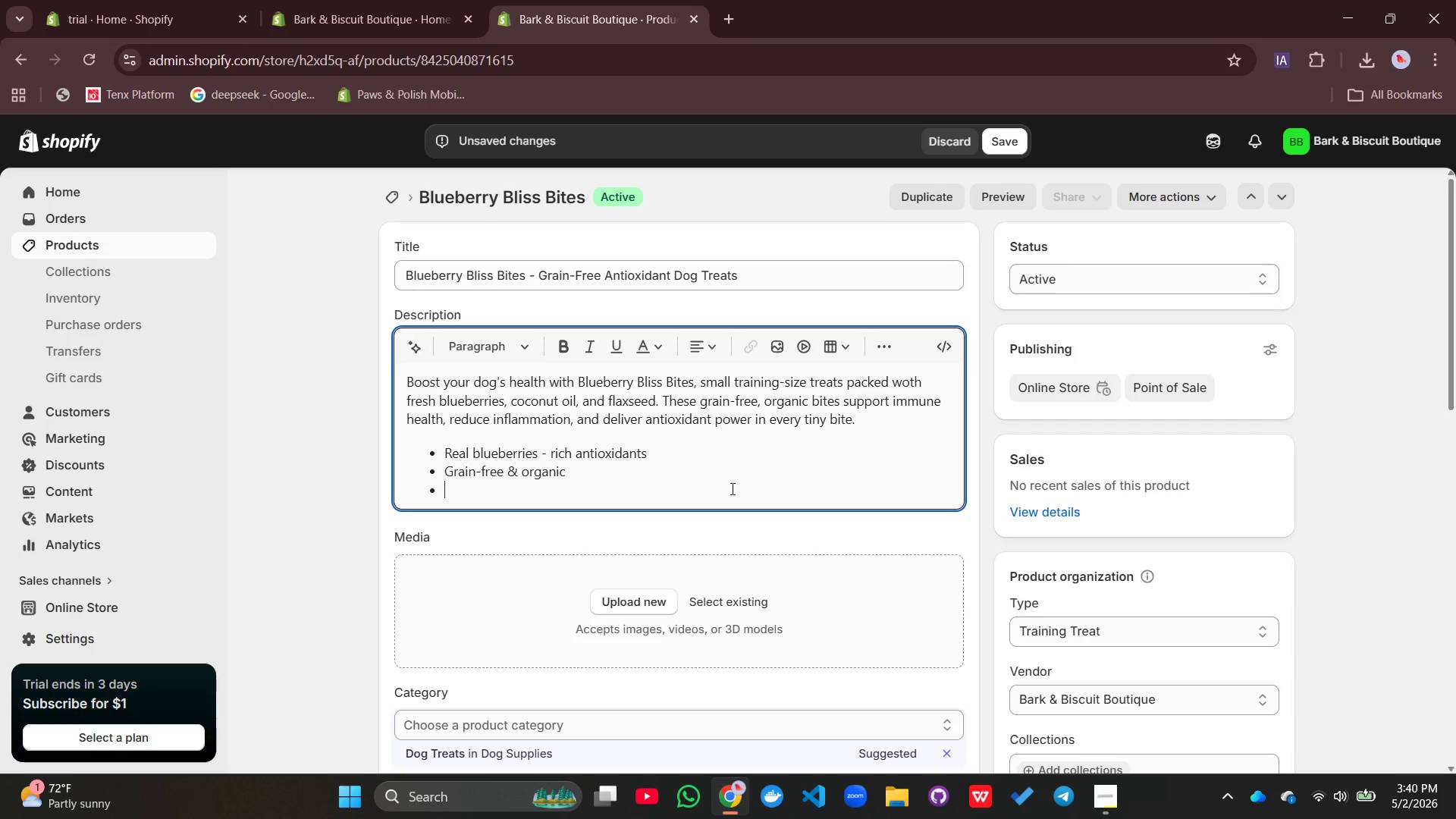 
type(Coconut oil for a shiny coat)
 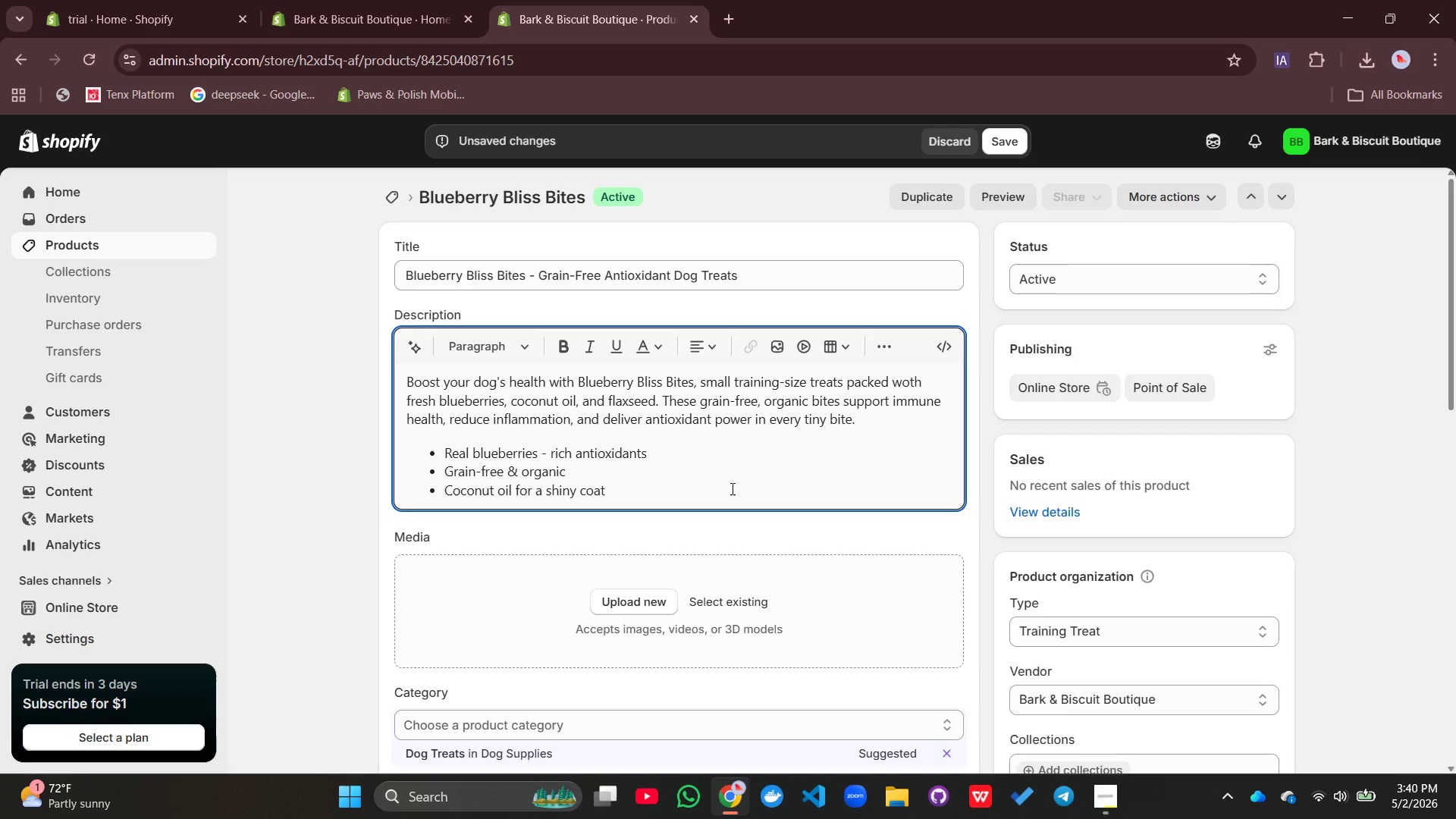 
key(Enter)
 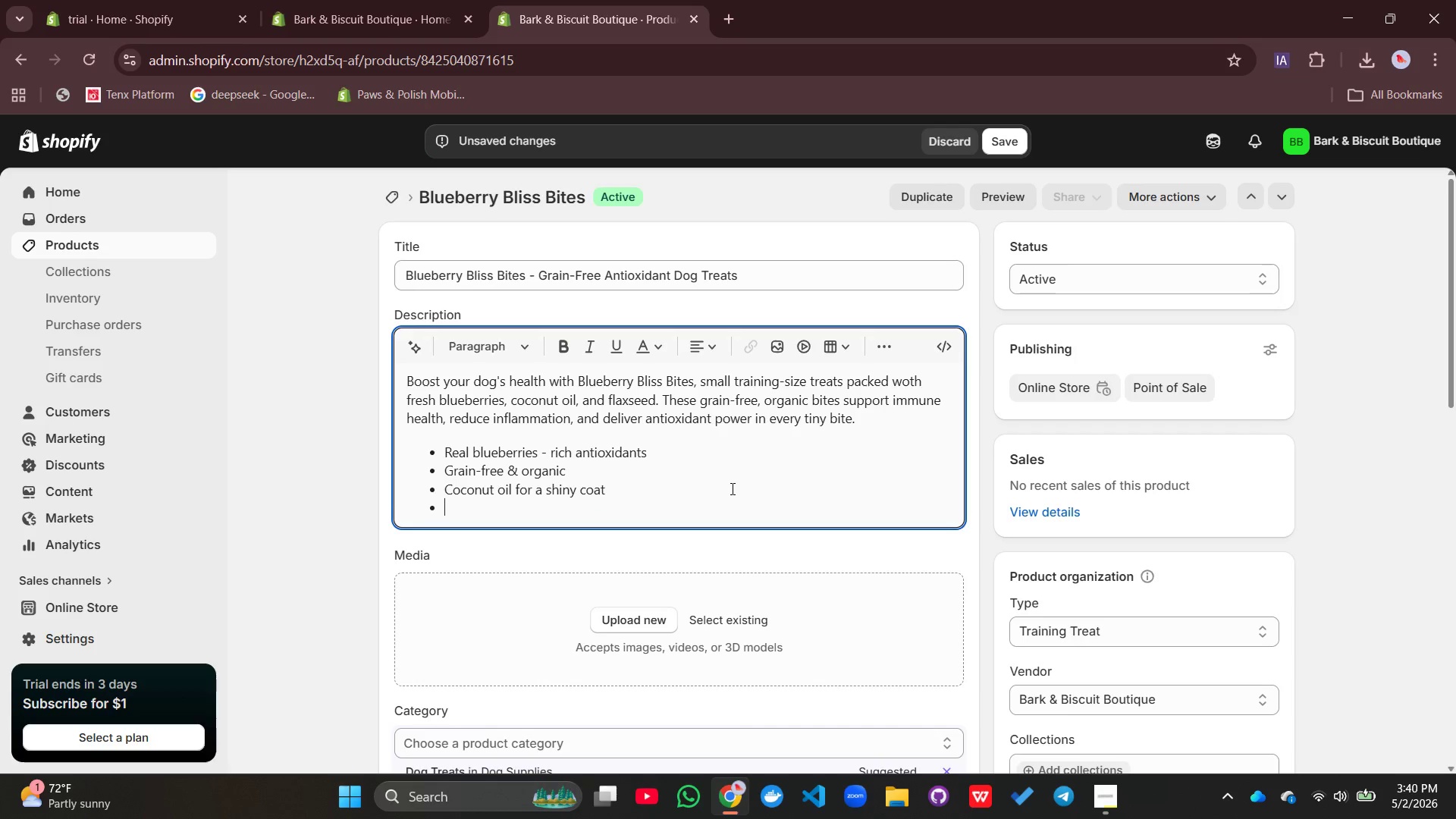 
type(Perfect for traning sessions)
 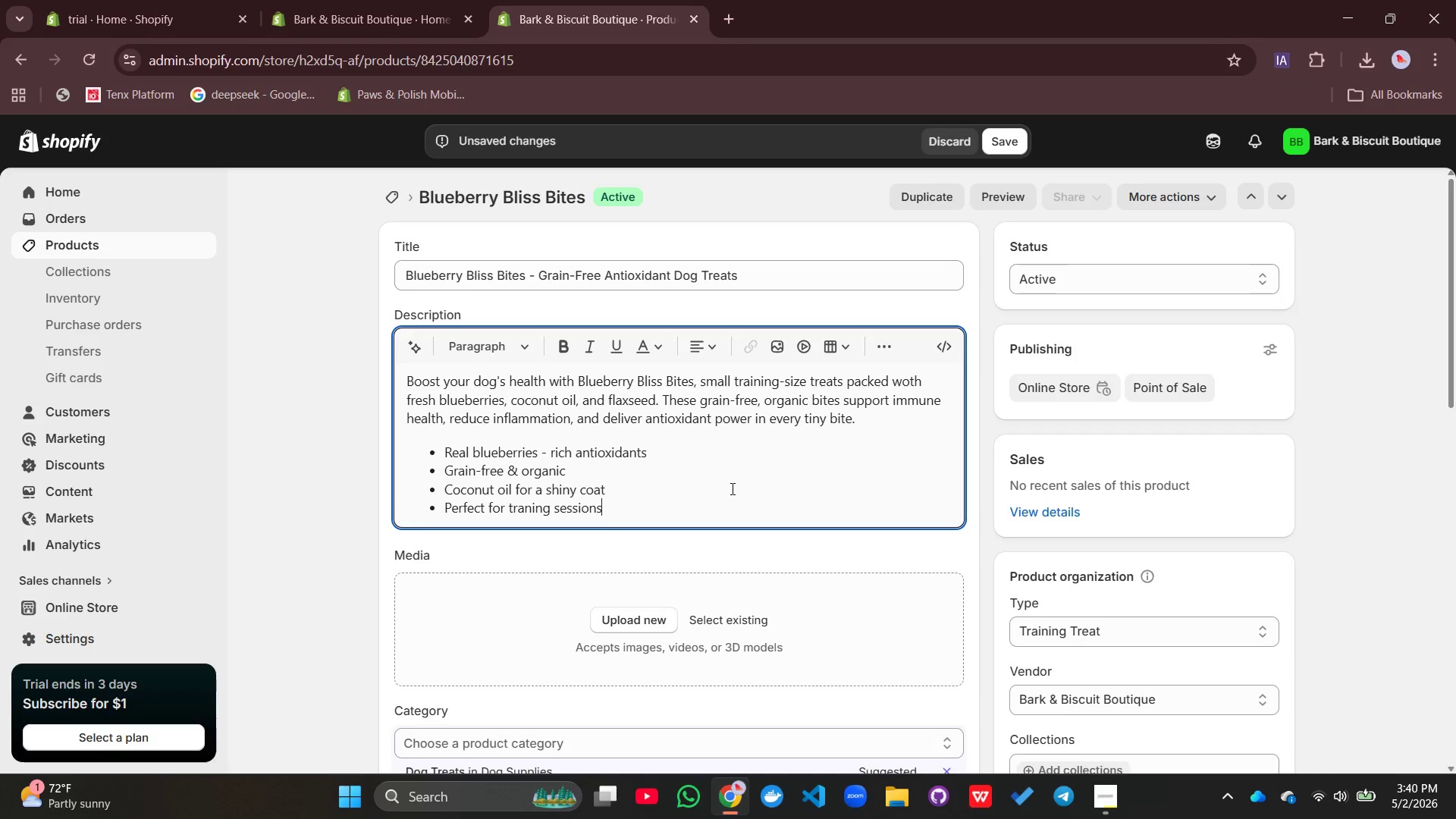 
wait(6.95)
 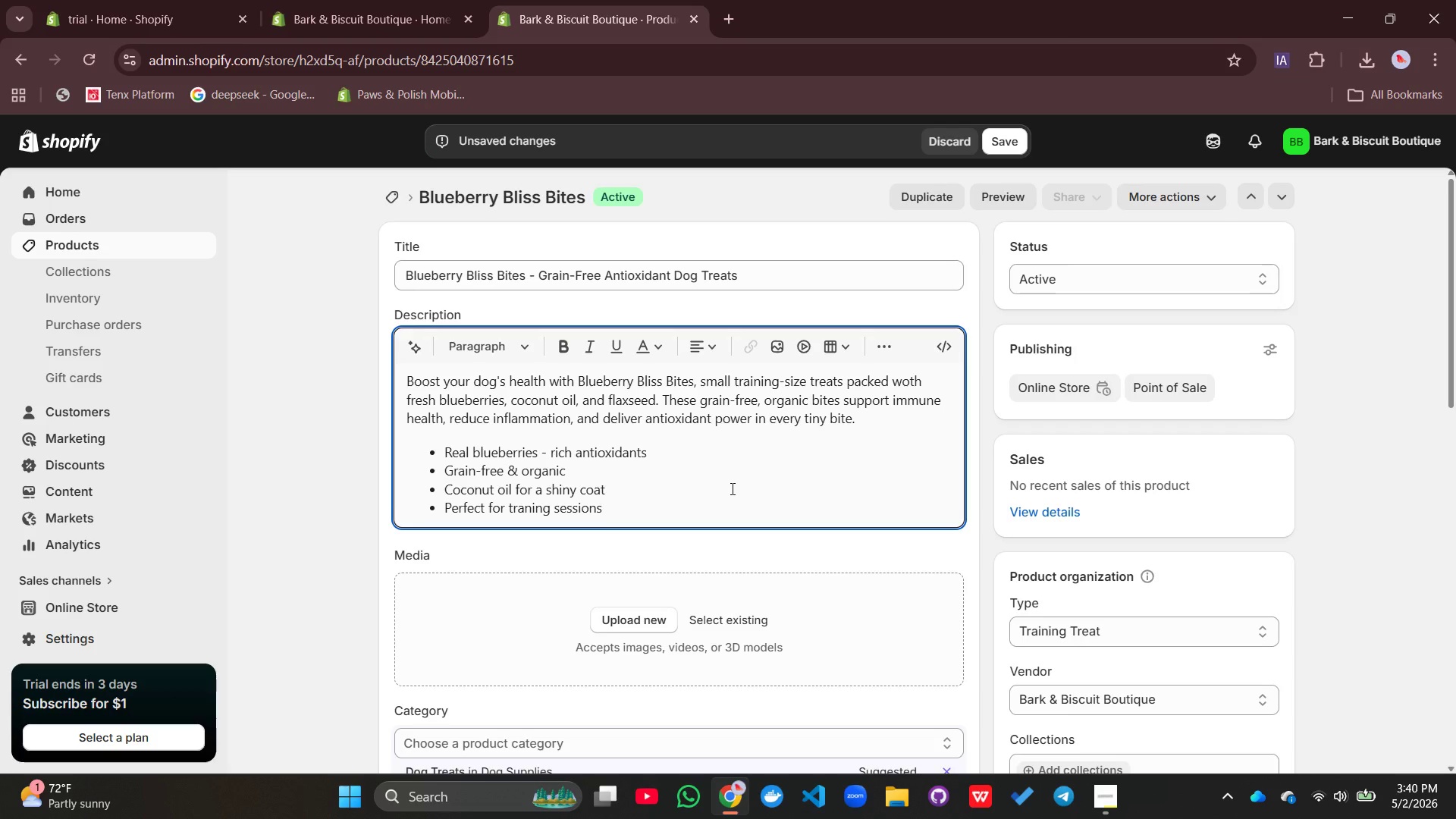 
mouse_move([647, 475])
 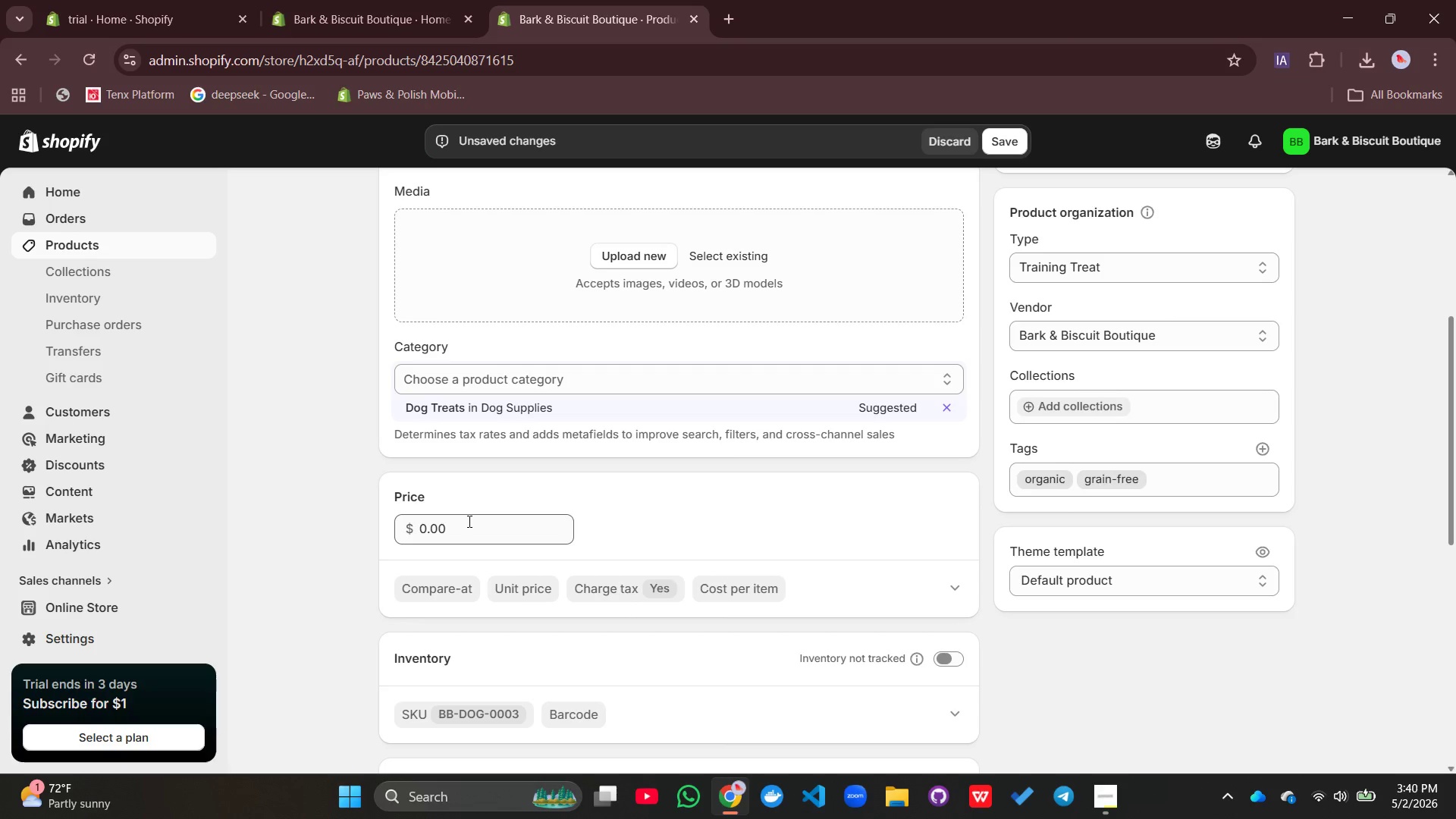 
left_click_drag(start_coordinate=[468, 521], to_coordinate=[410, 528])
 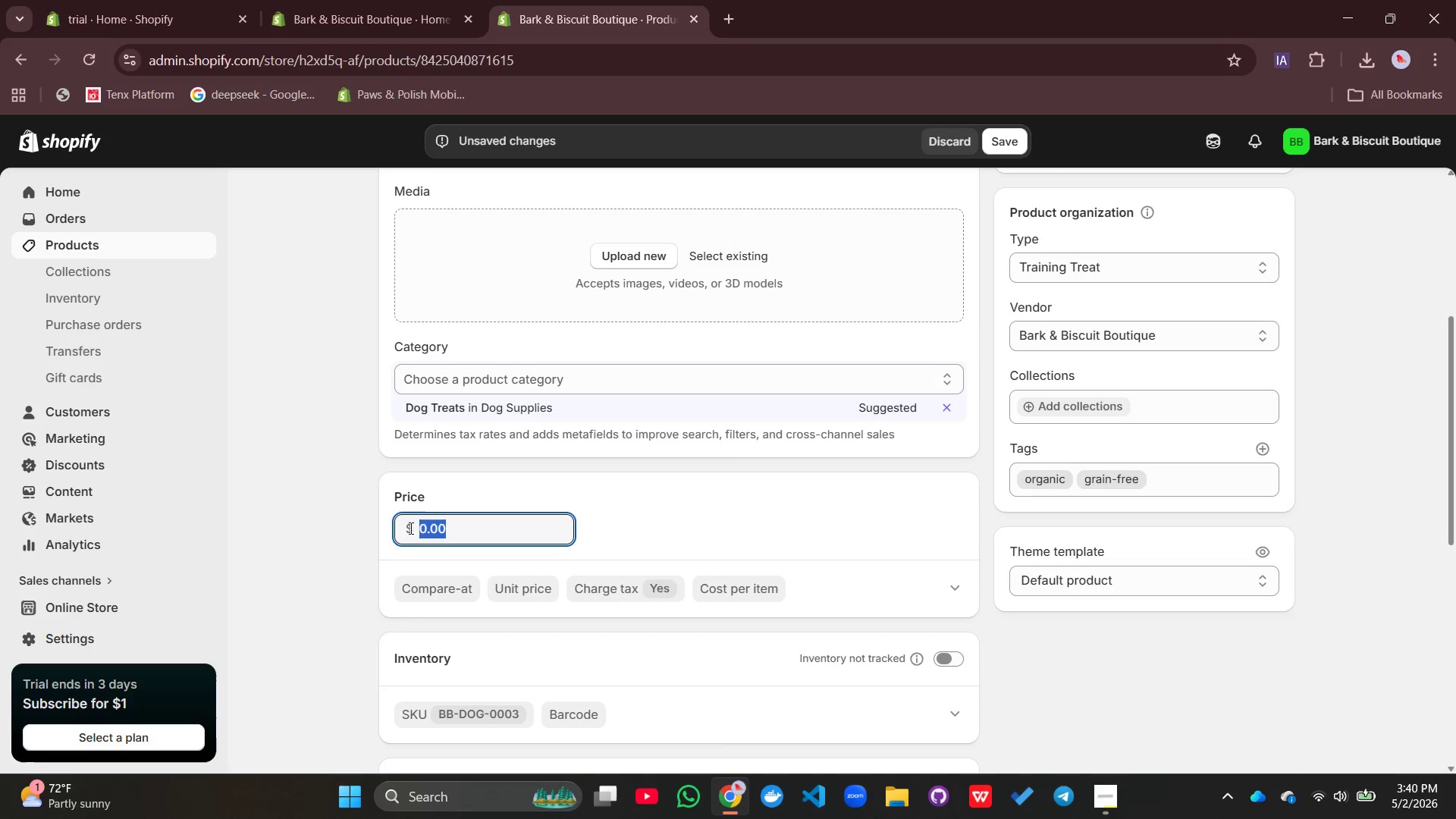 
type(10.00)
 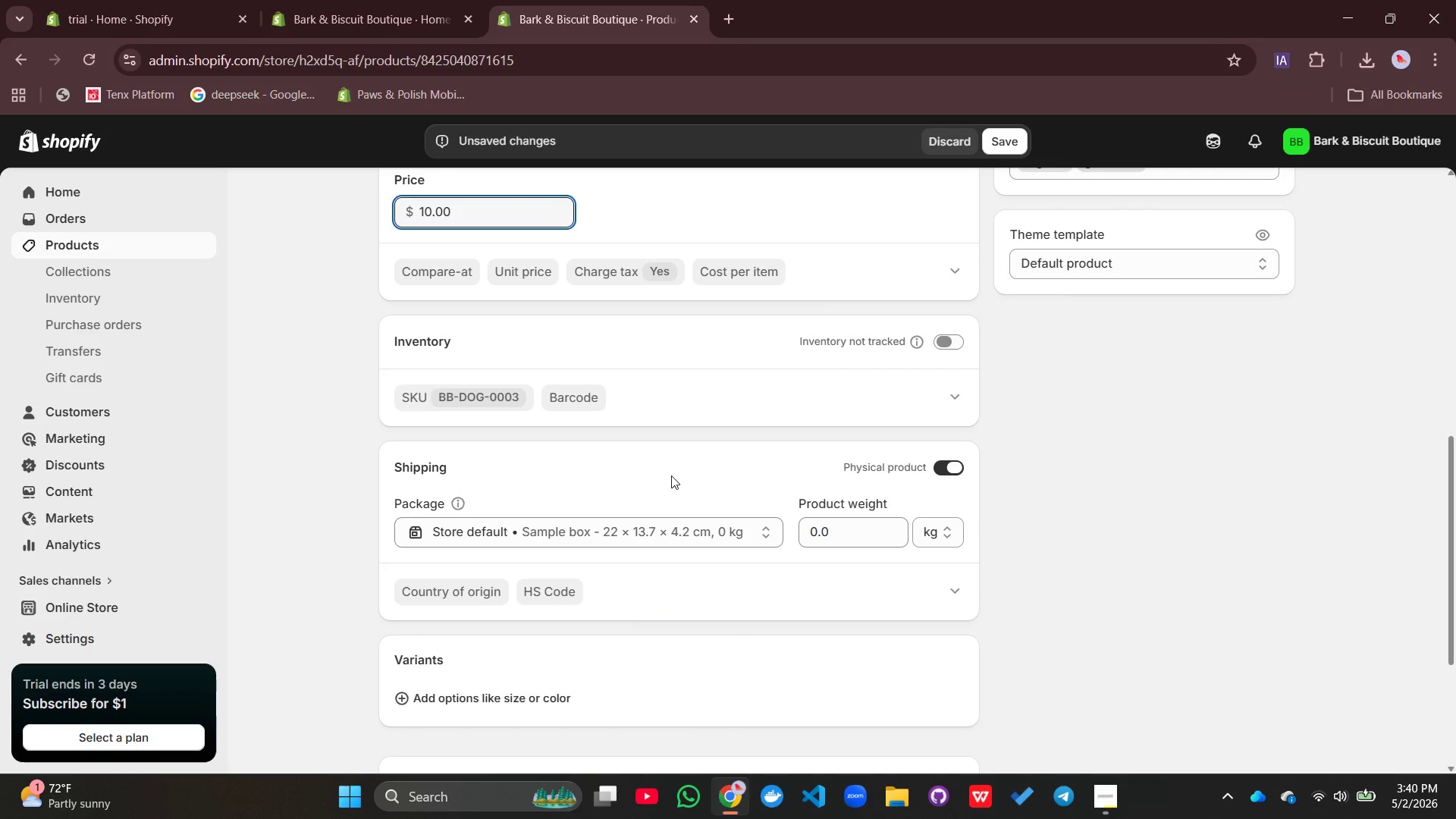 
left_click([671, 475])
 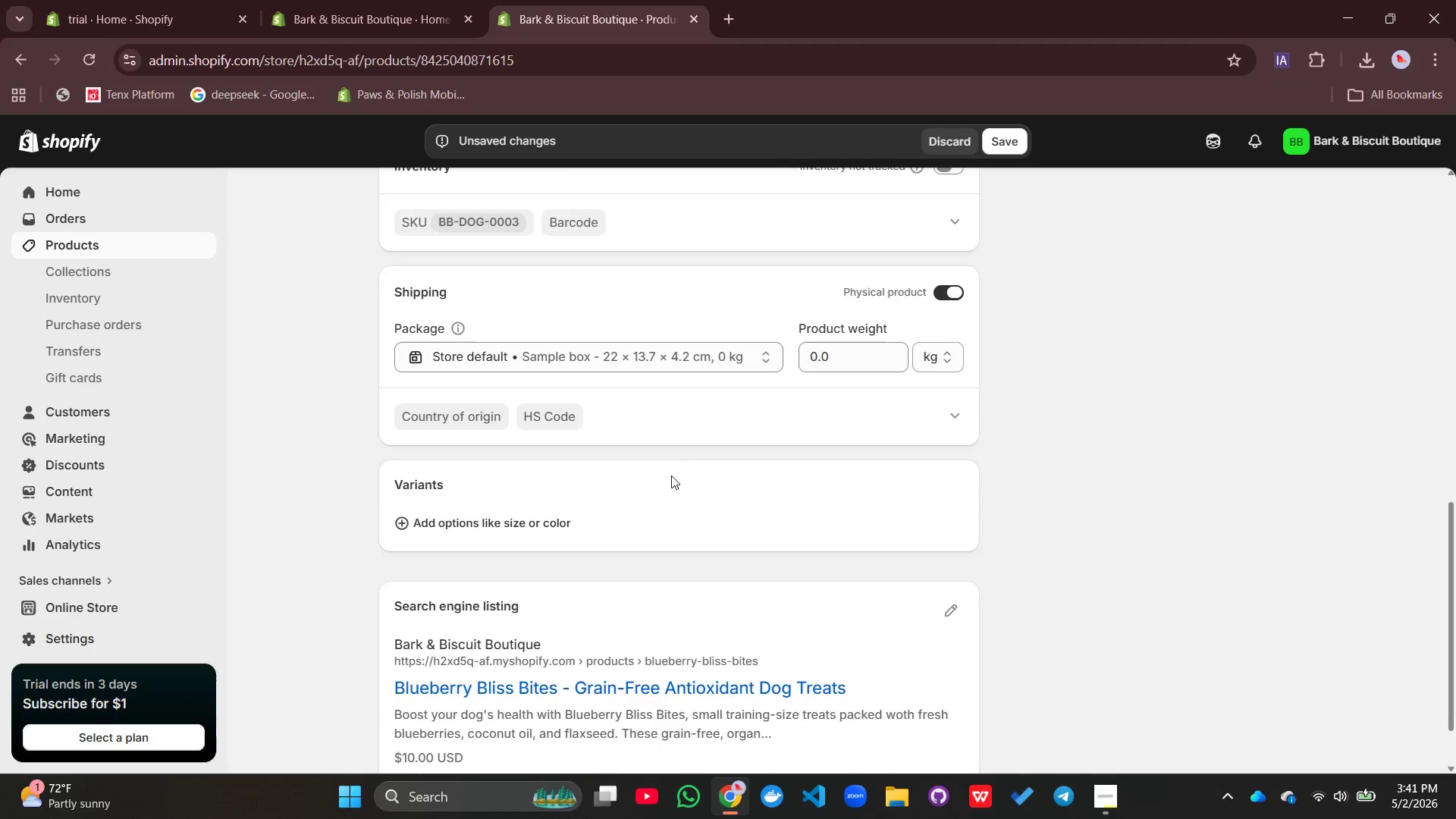 
wait(9.92)
 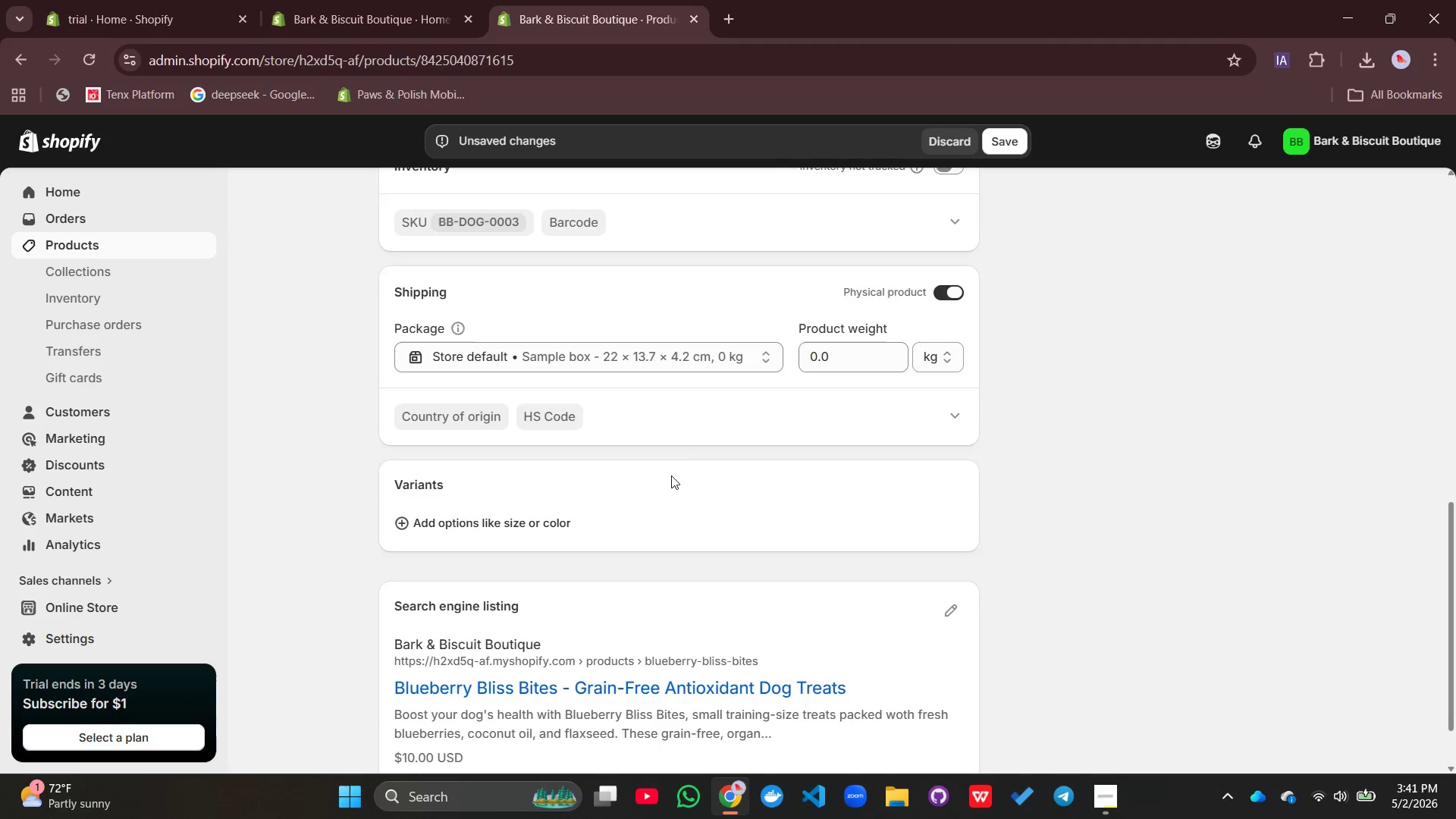 
left_click([941, 467])
 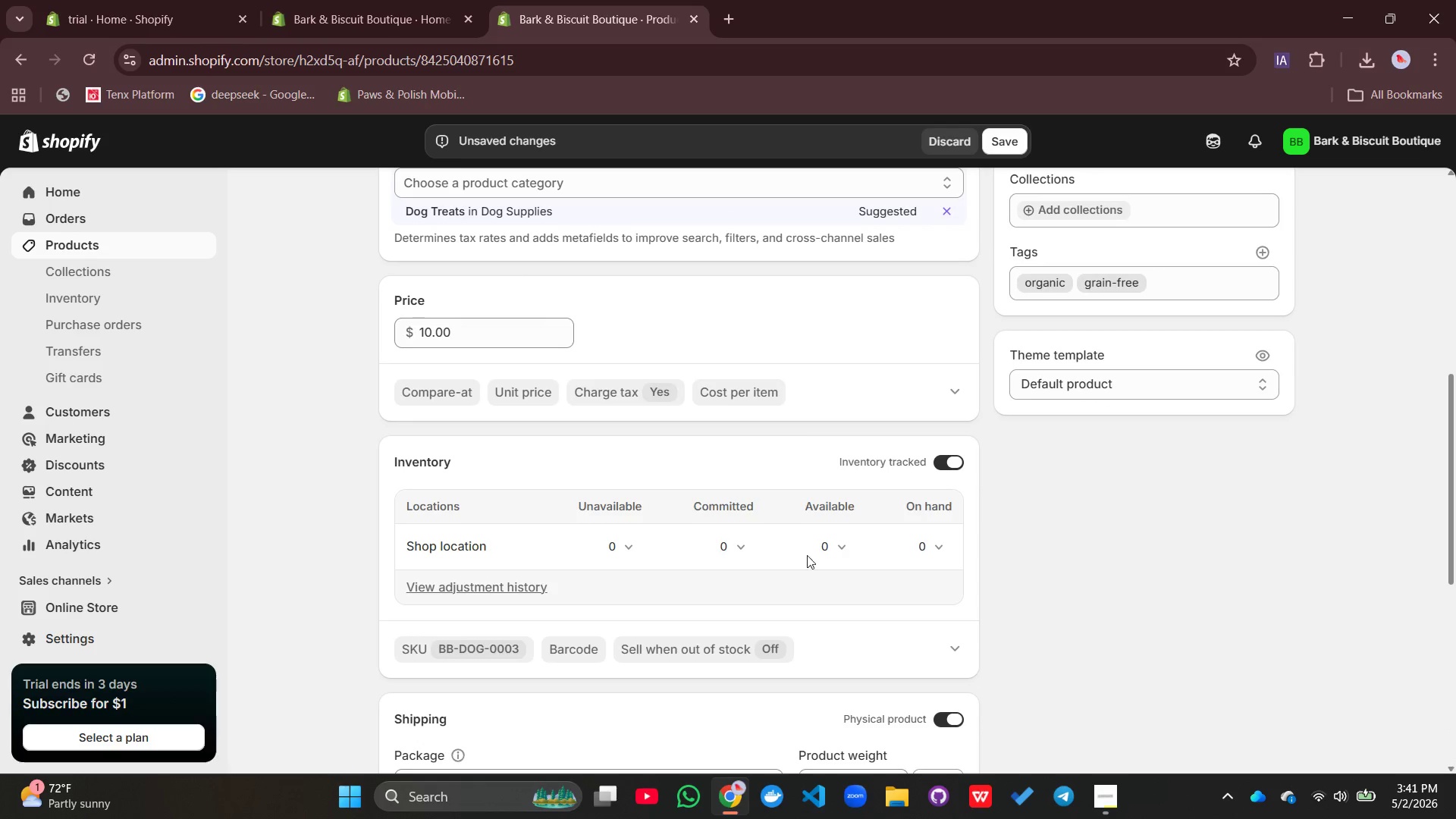 
left_click([829, 545])
 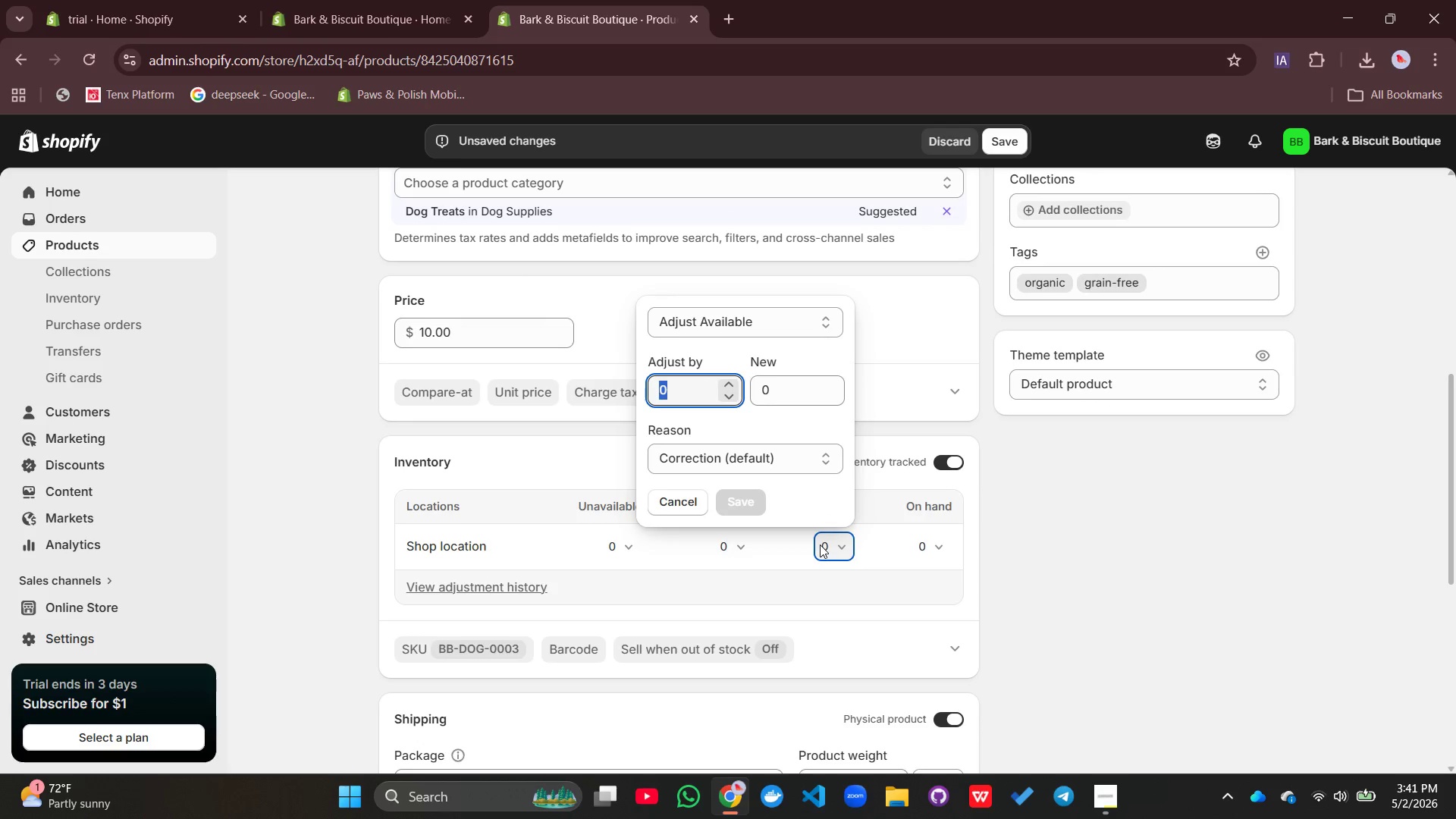 
type(200)
 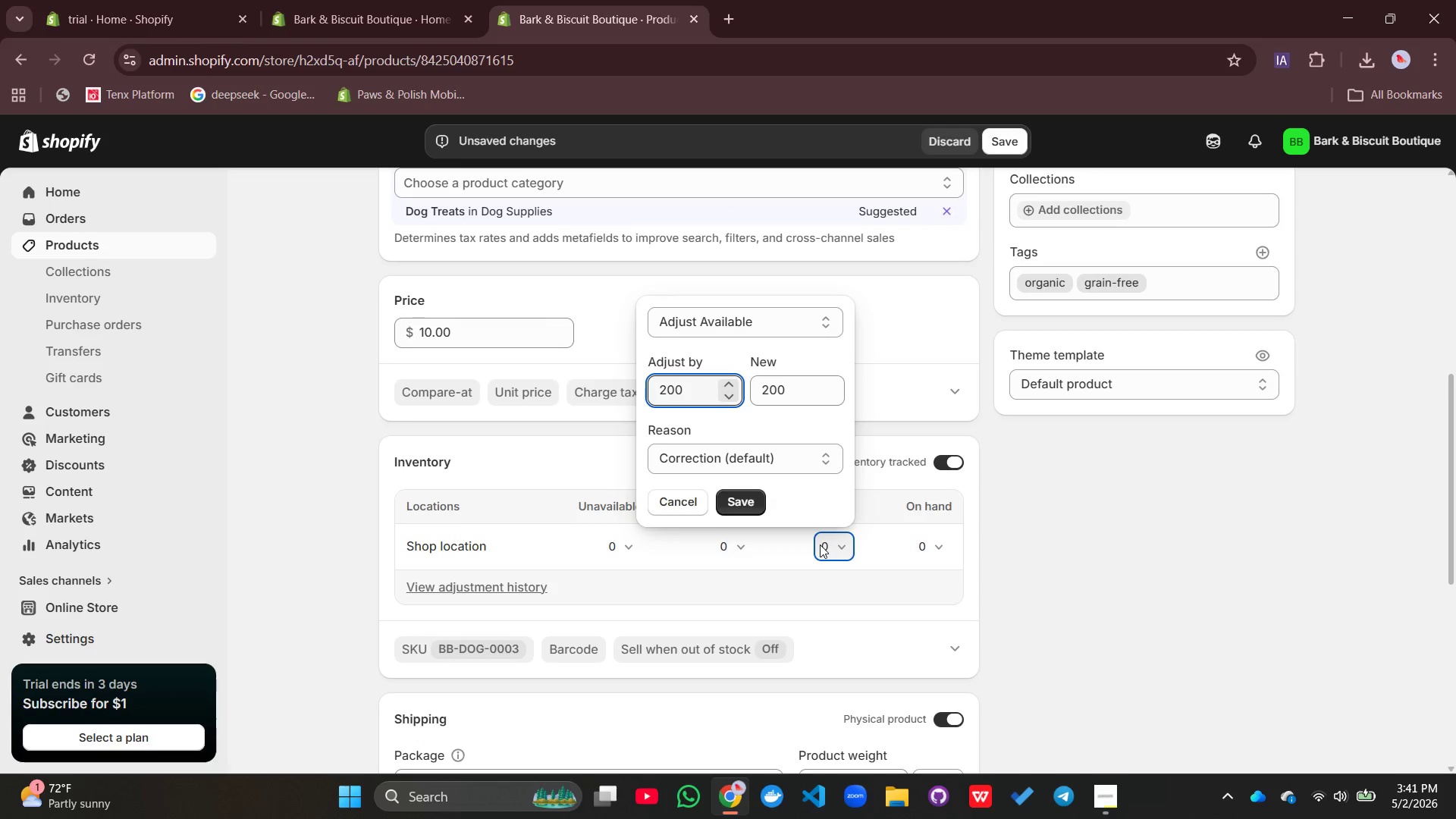 
key(Enter)
 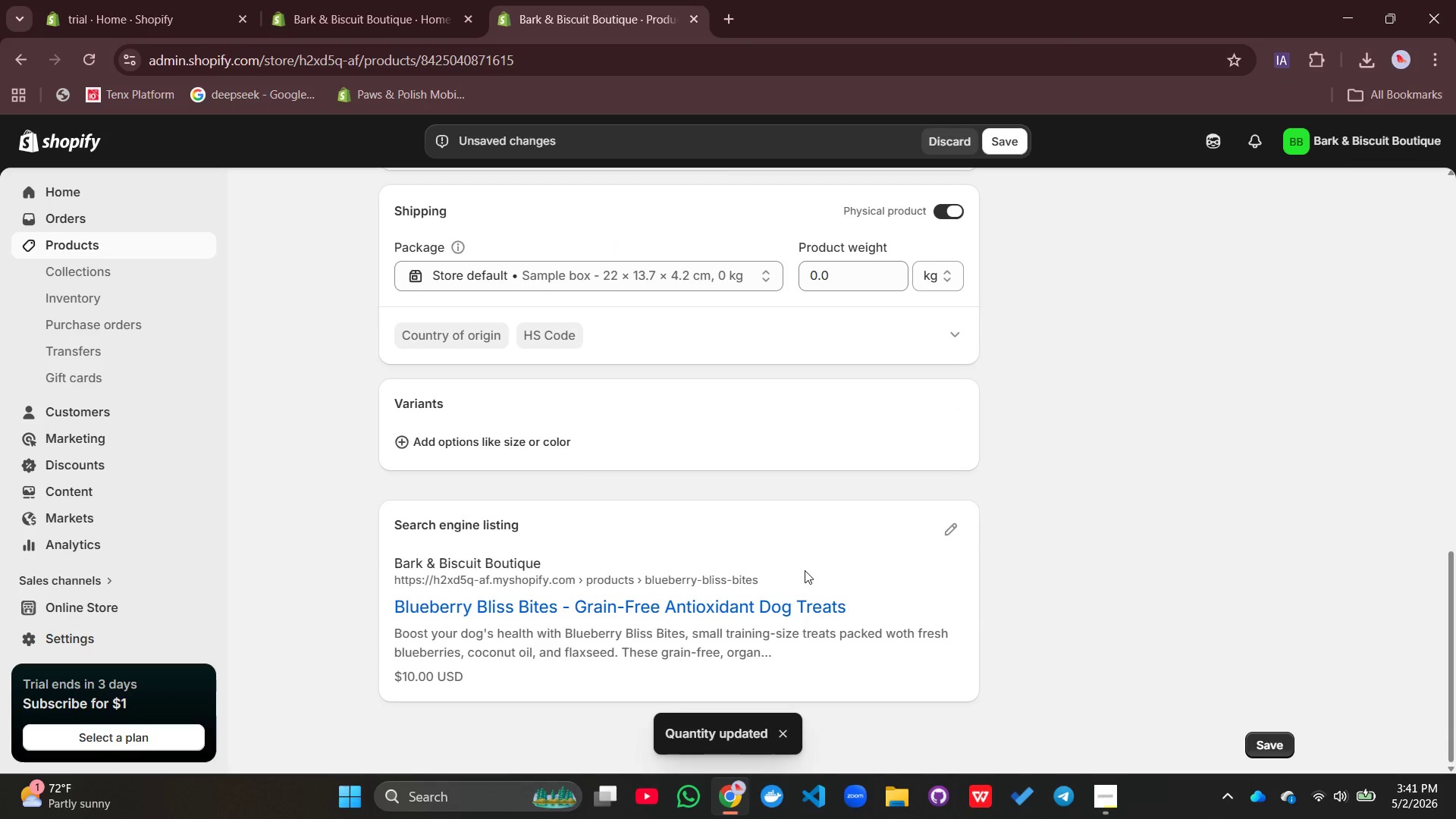 
left_click([946, 538])
 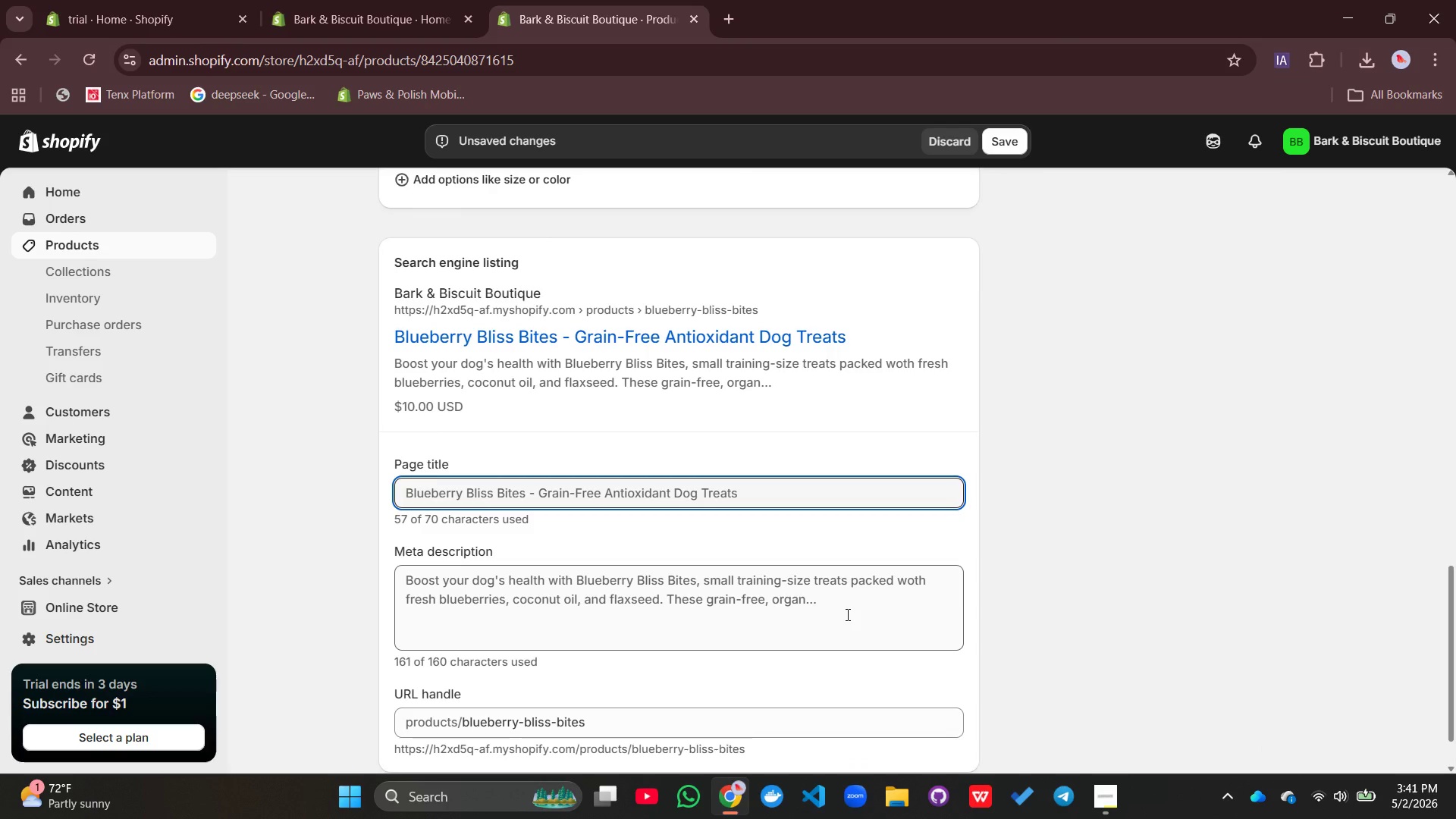 
wait(5.55)
 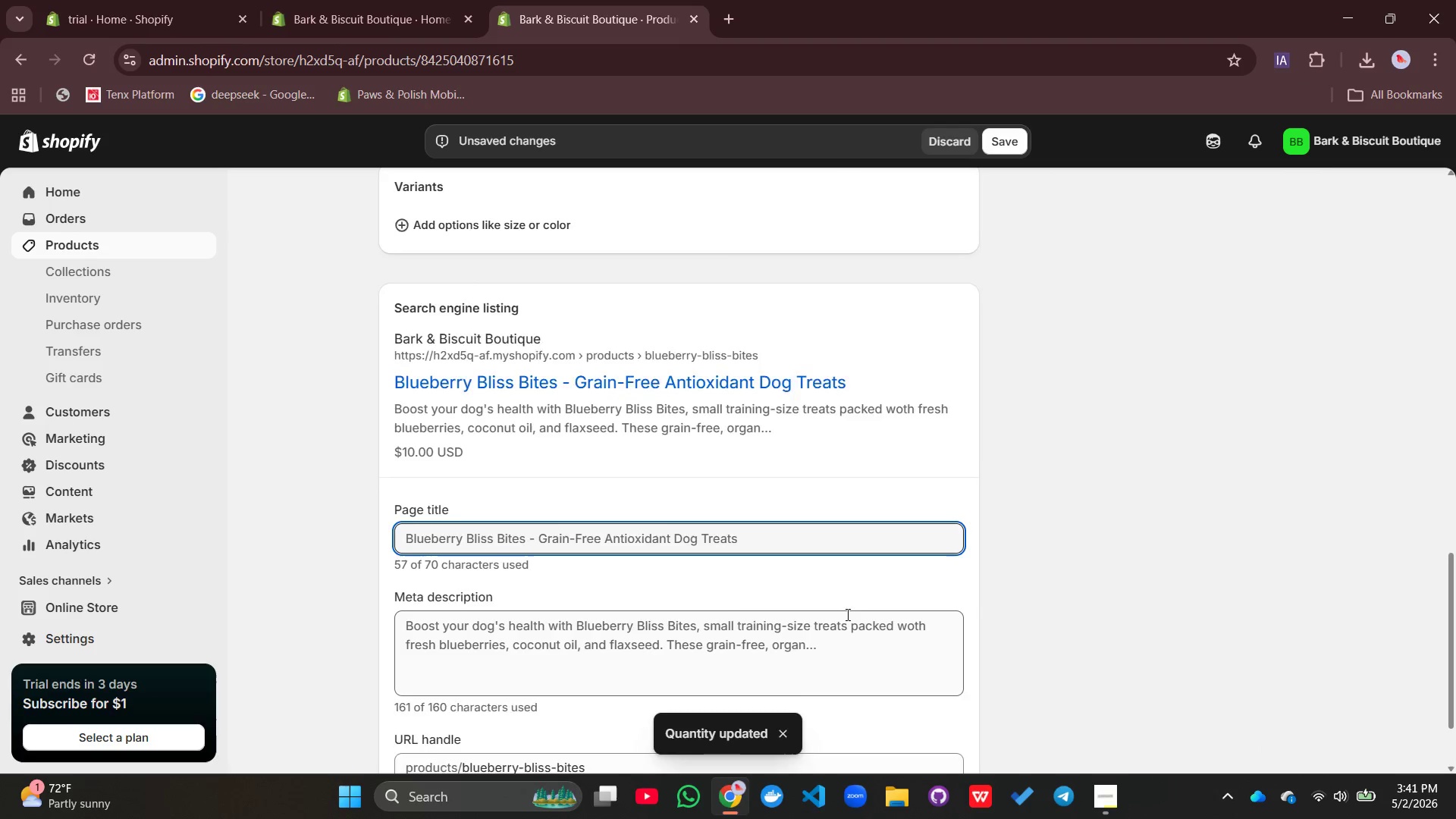 
left_click([718, 604])
 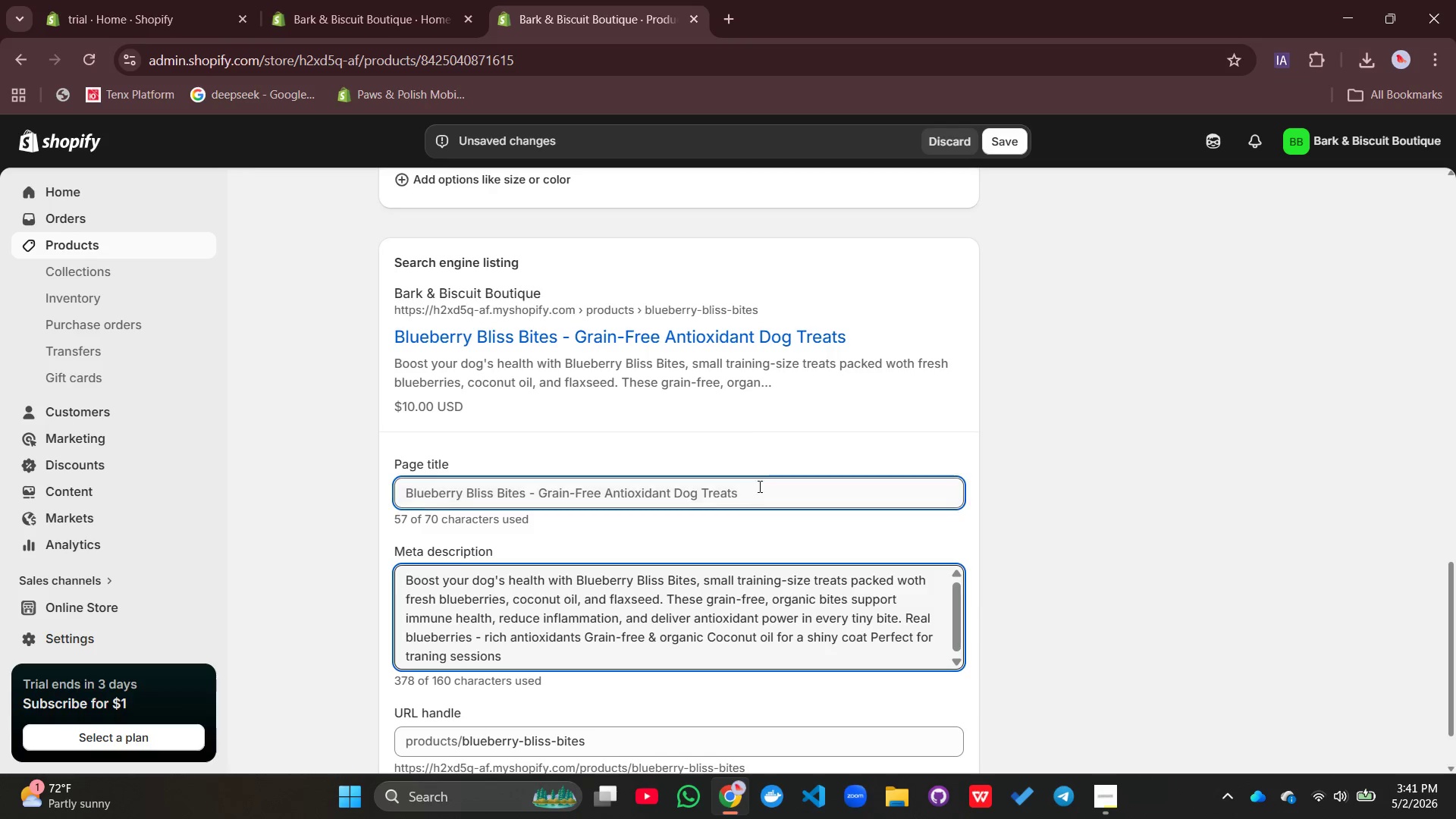 
left_click([759, 484])
 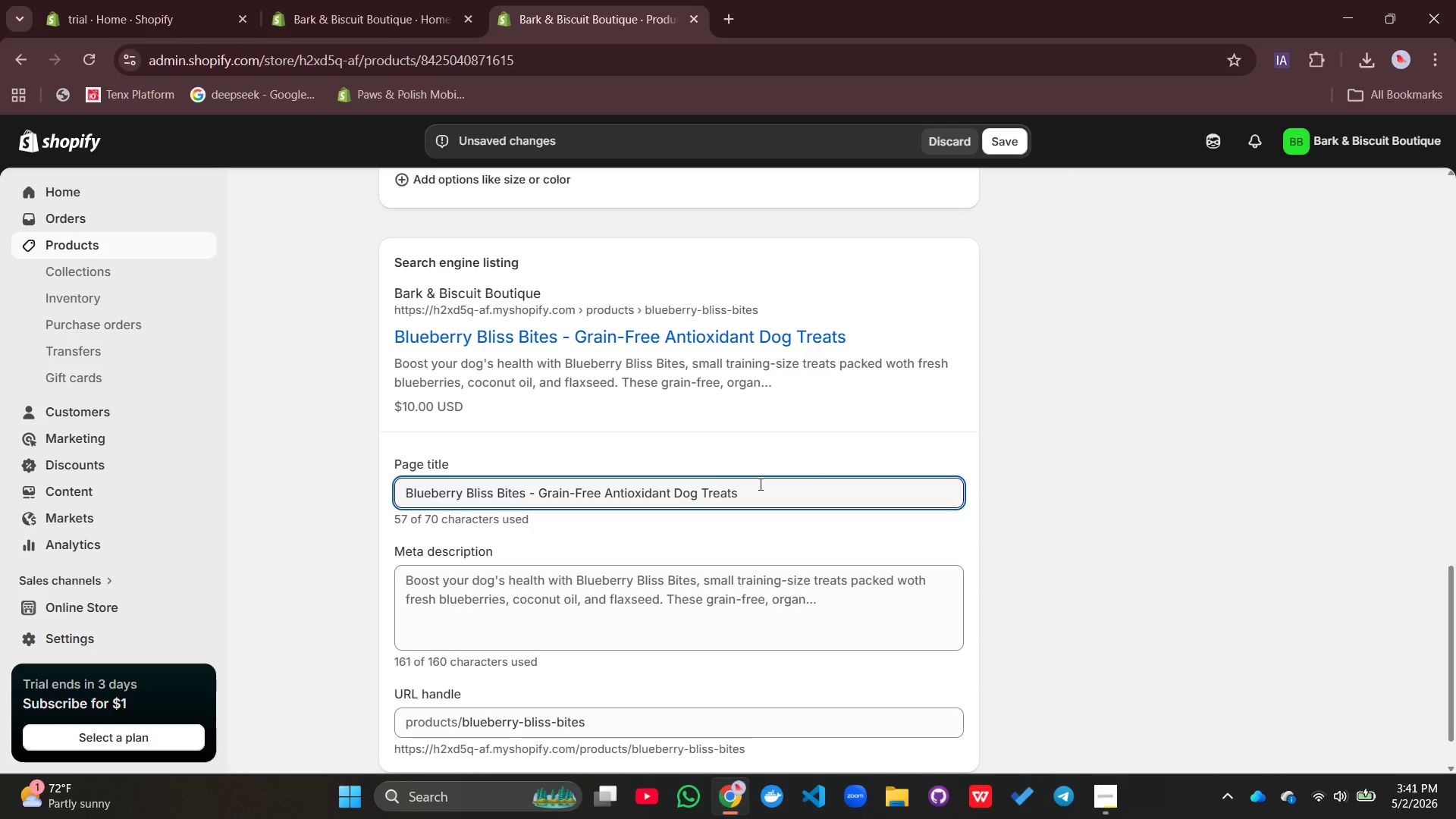 
type( | Bark & Biscuit)
 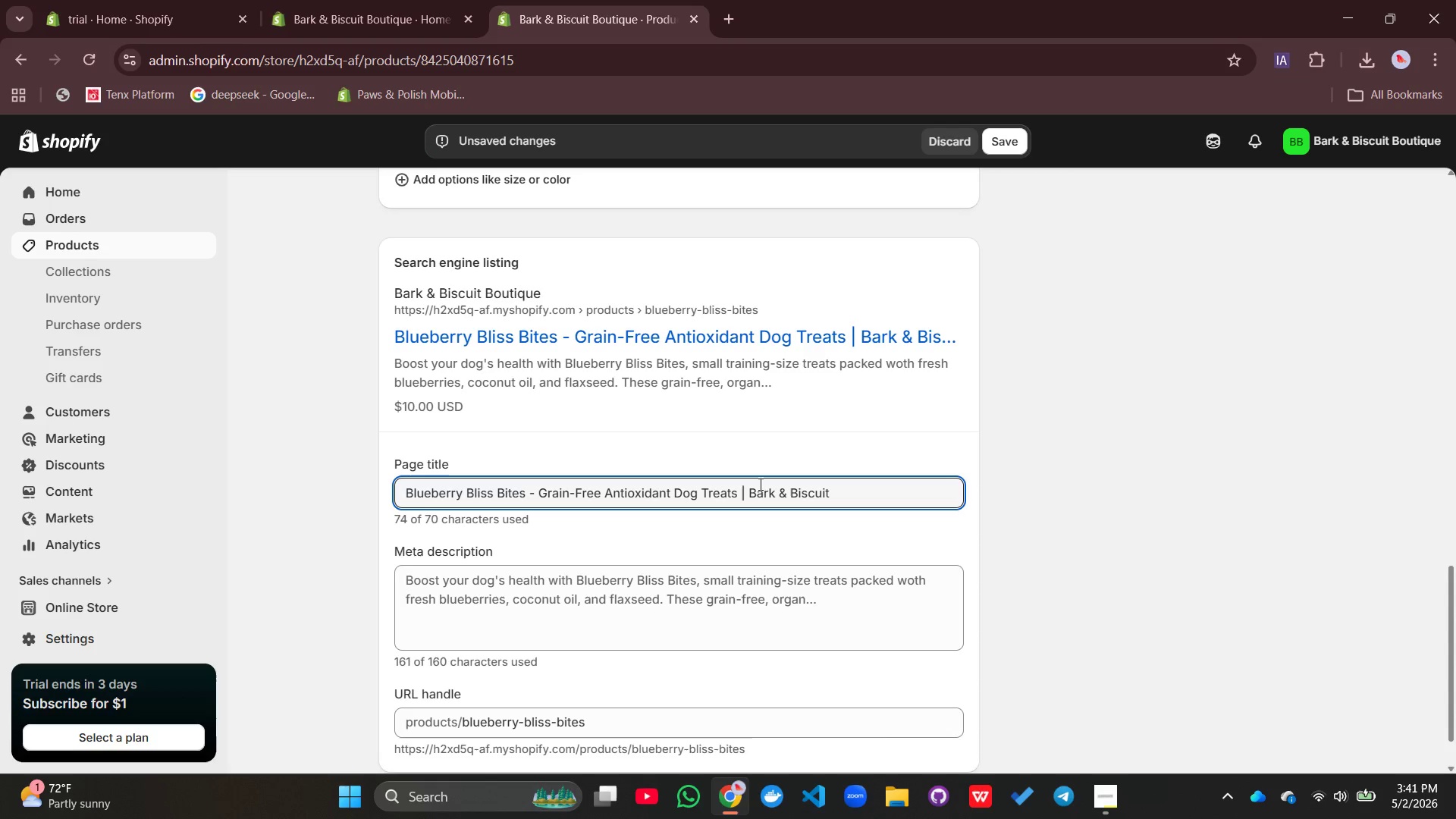 
left_click([562, 595])
 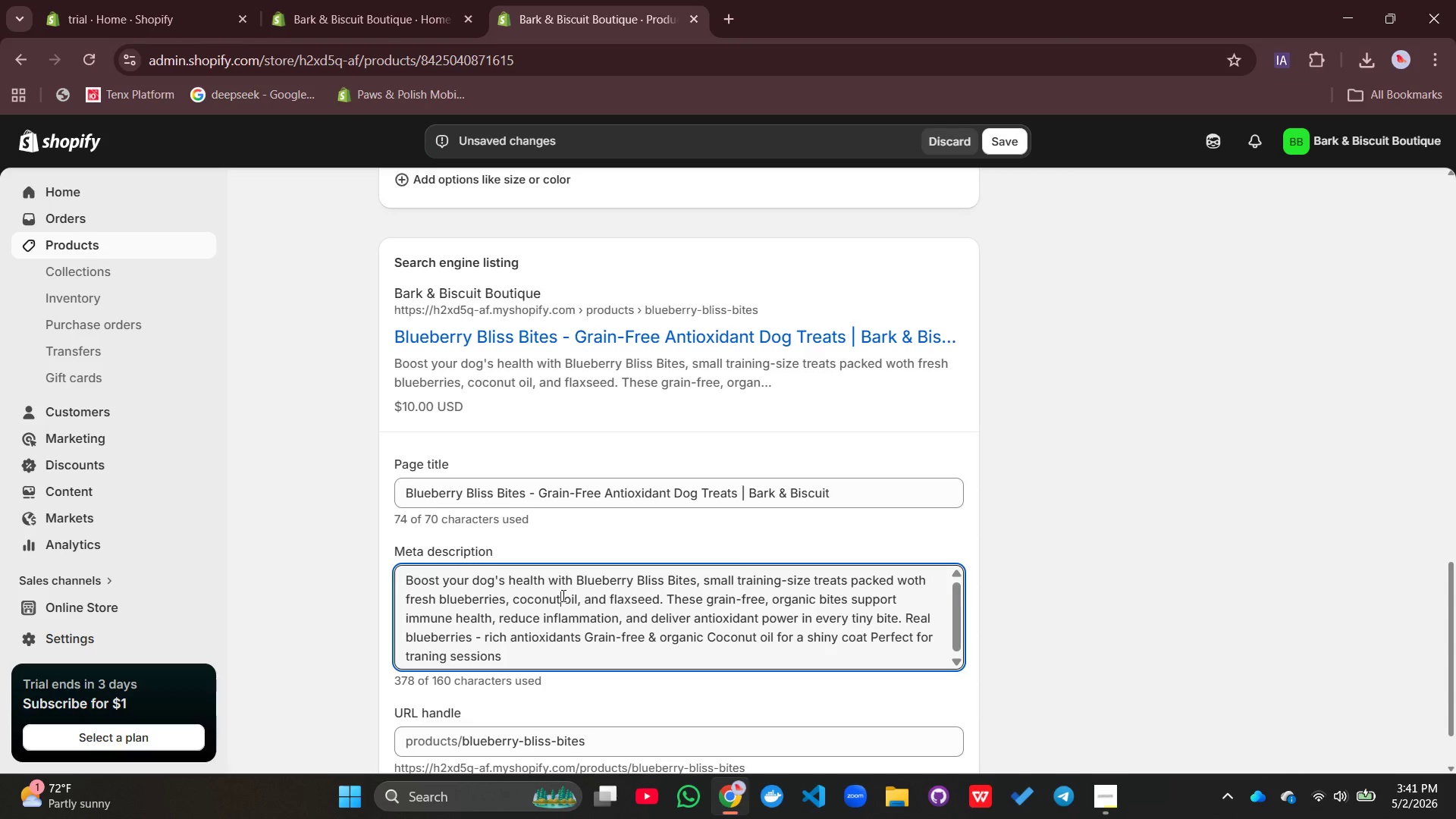 
key(Control+A)
 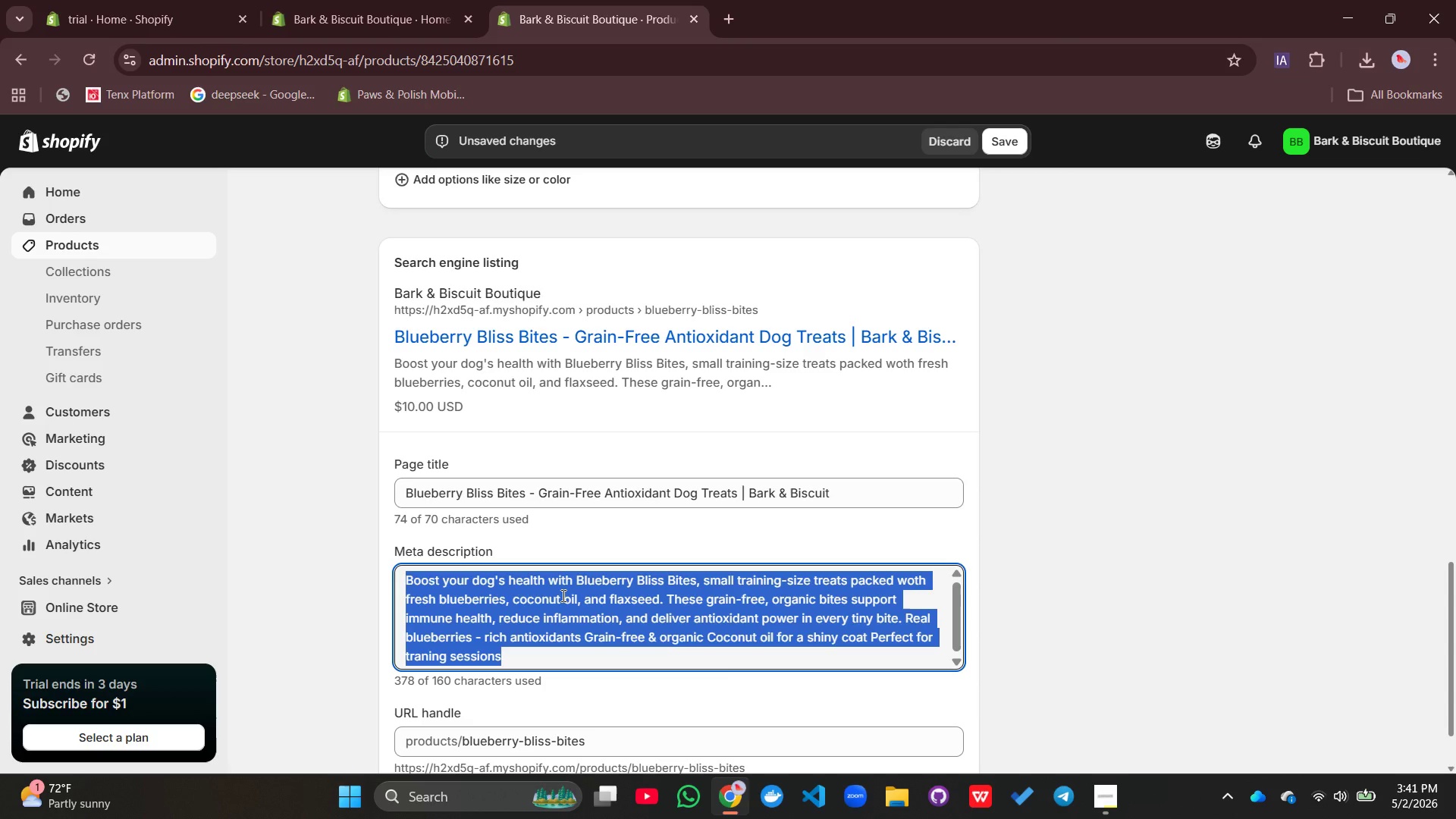 
type(Shp)
key(Backspace)
type(op Blueberry Bliss Bites: grain-free, organic dog treats made with real blueberries, cocnut oil, and flaxseed. Perfect for traning=)
key(Backspace)
key(Backspace)
key(Backspace)
key(Backspace)
key(Backspace)
key(Backspace)
type(aing)
key(Backspace)
type(ing and immune support. Human-grade and allergy-friendly!)
 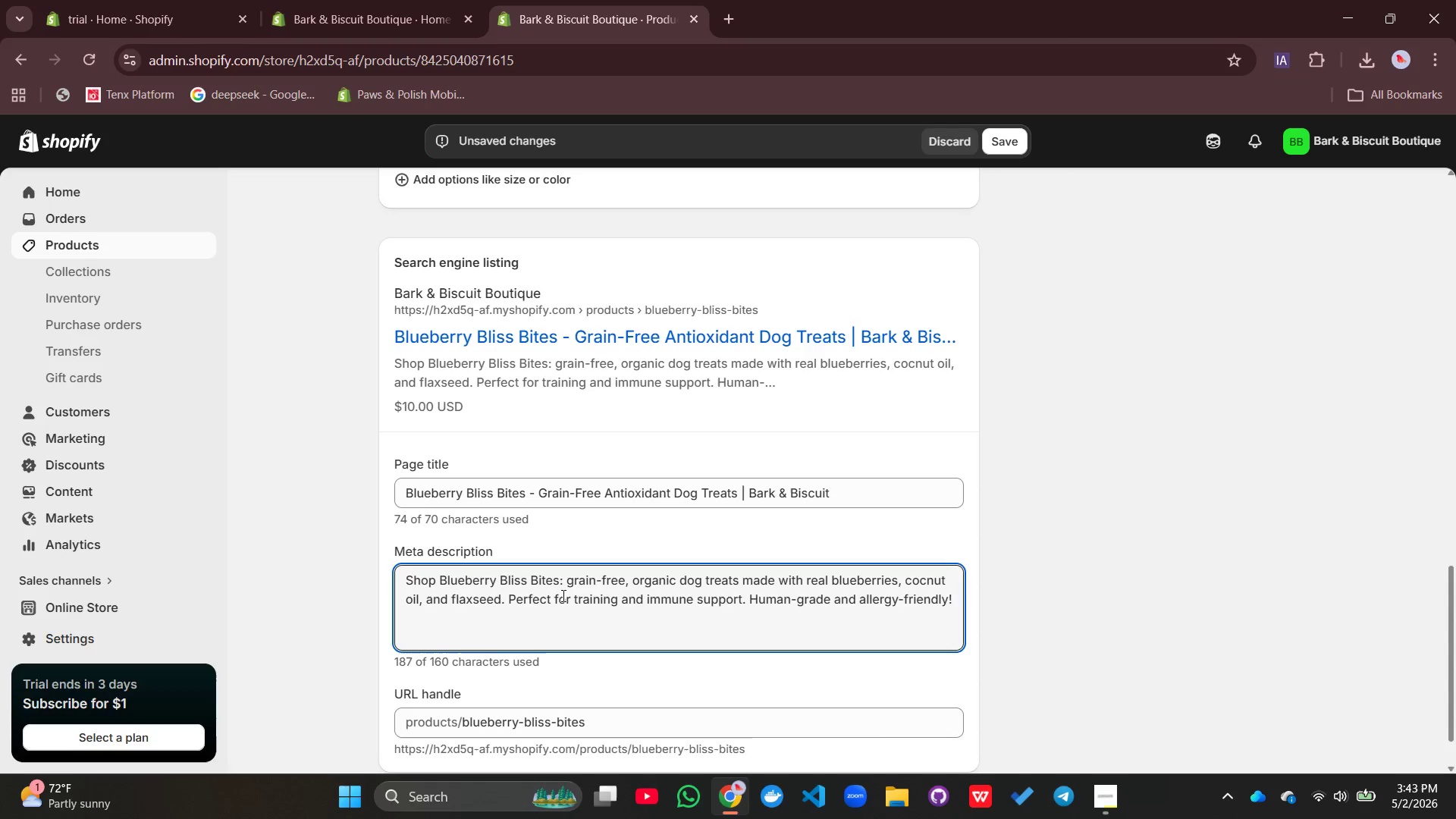 
mouse_move([1028, 351])
 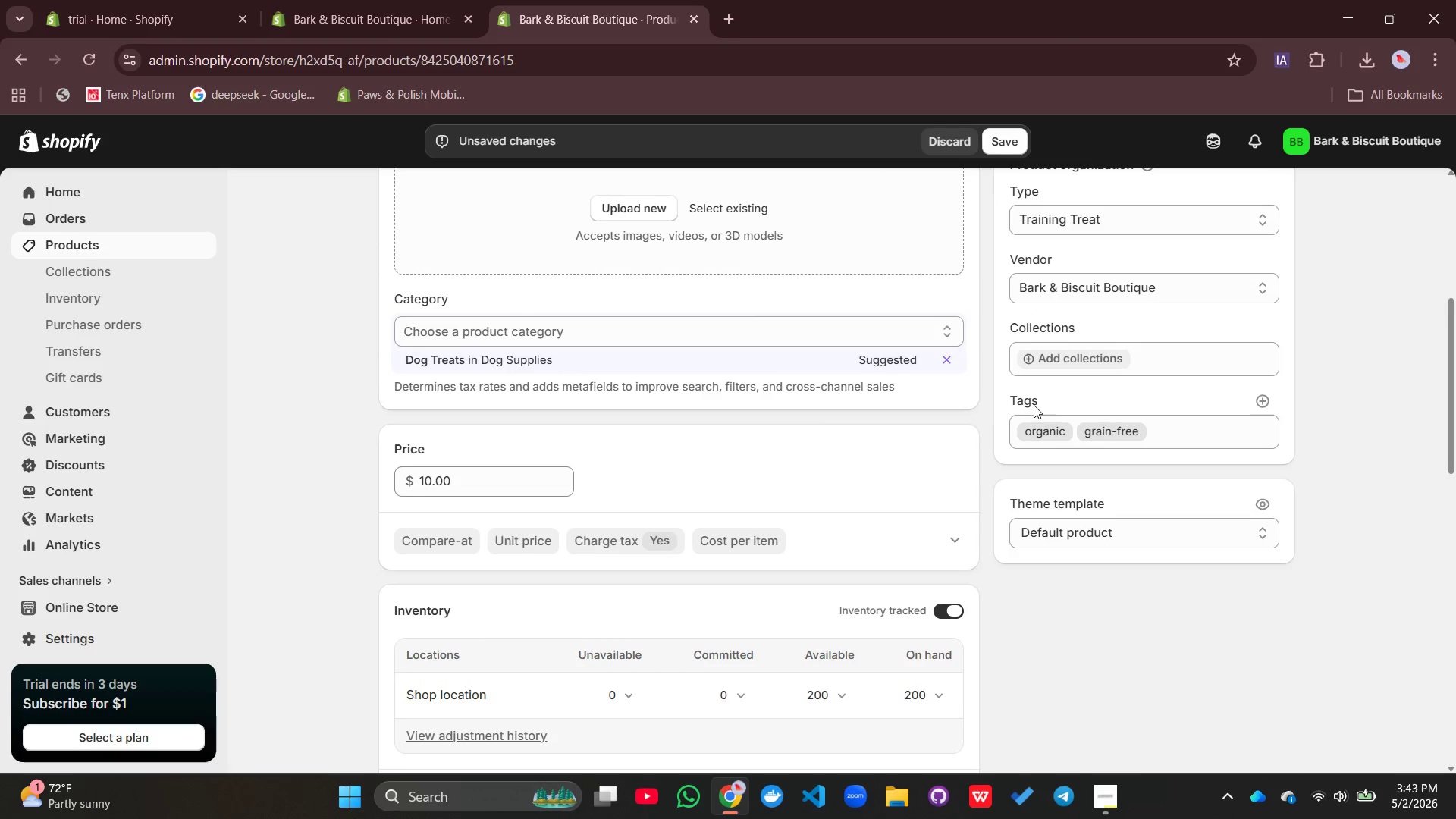 
left_click([1031, 403])
 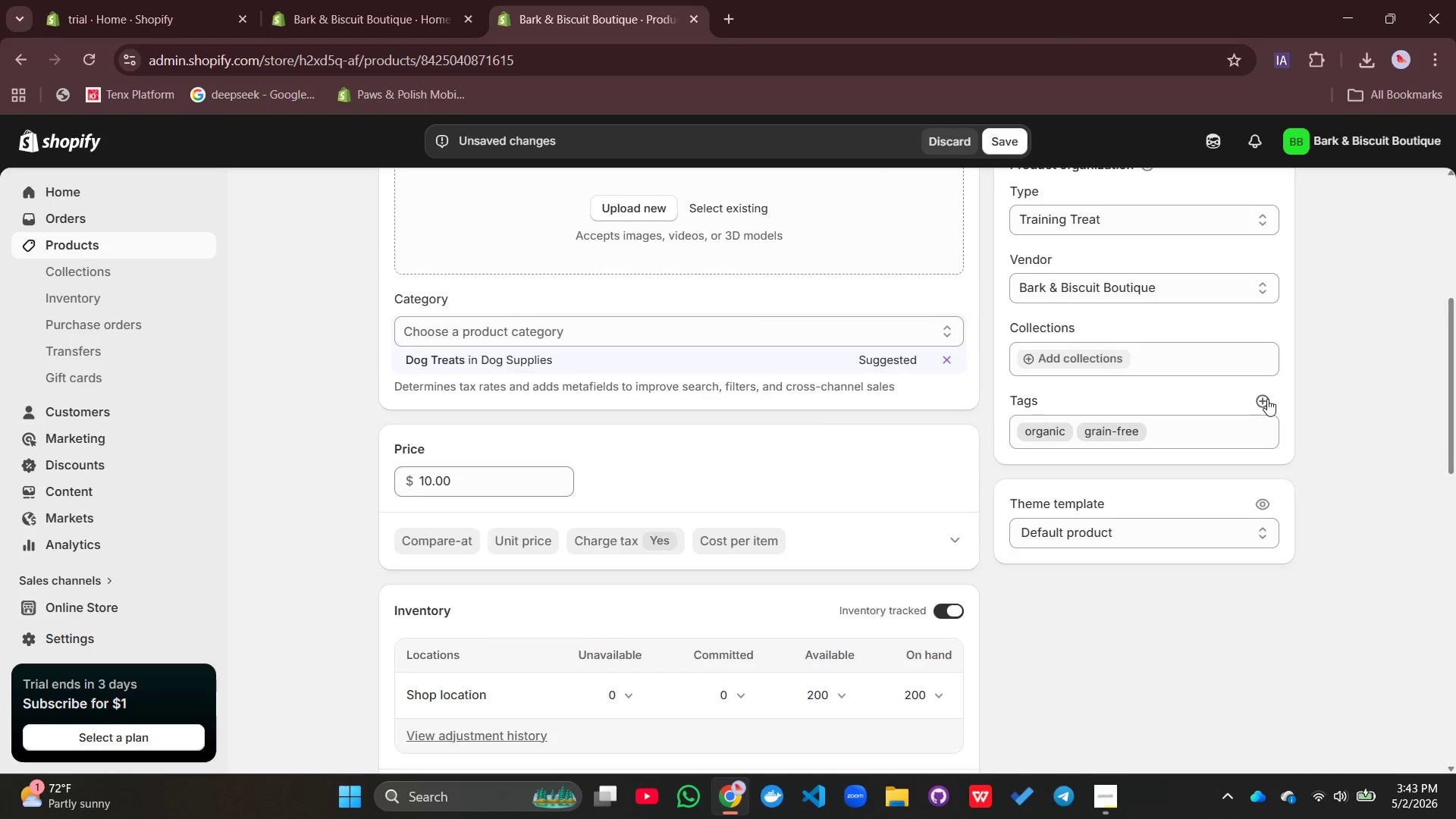 
left_click([1267, 399])
 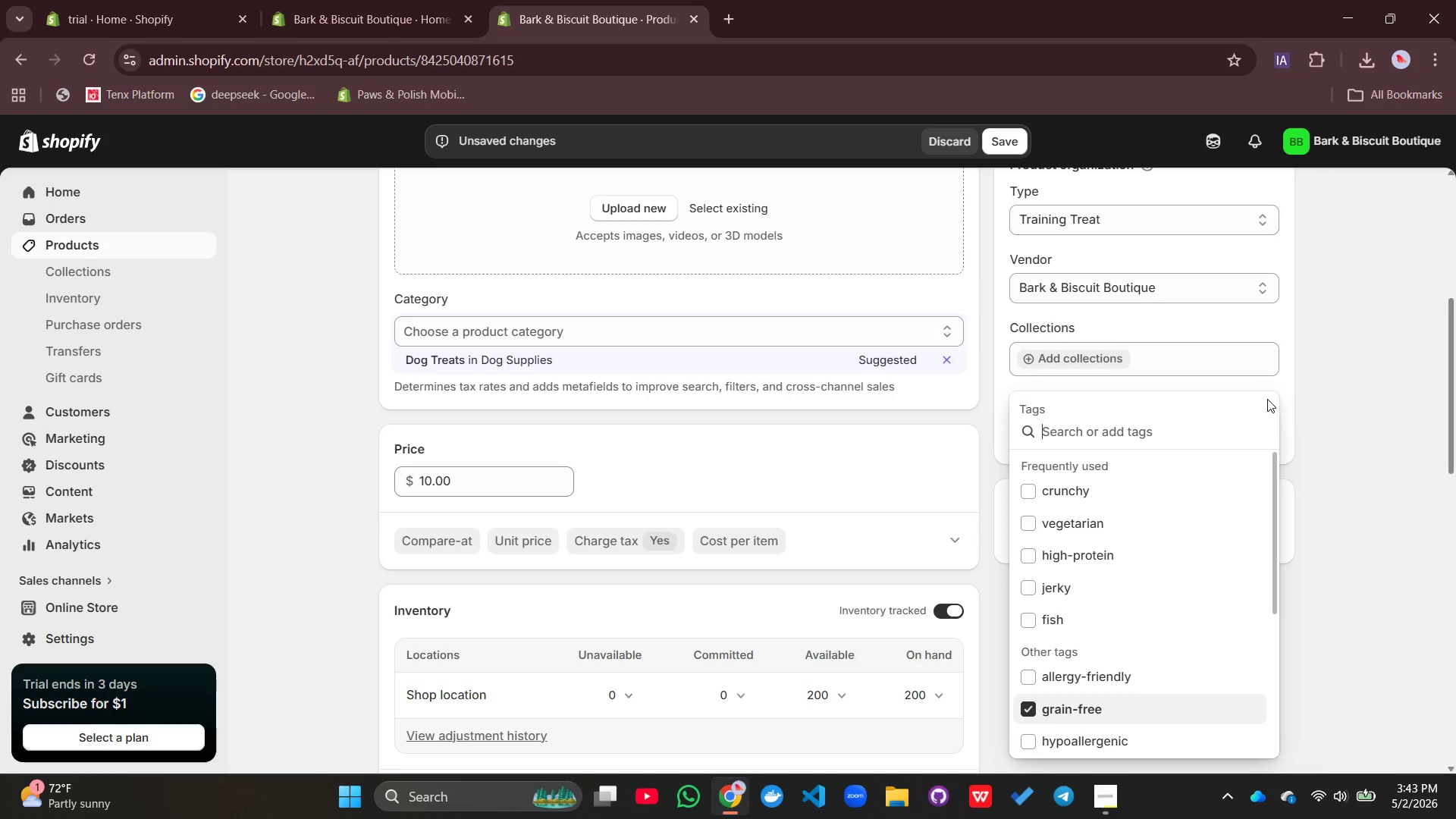 
left_click([1359, 403])
 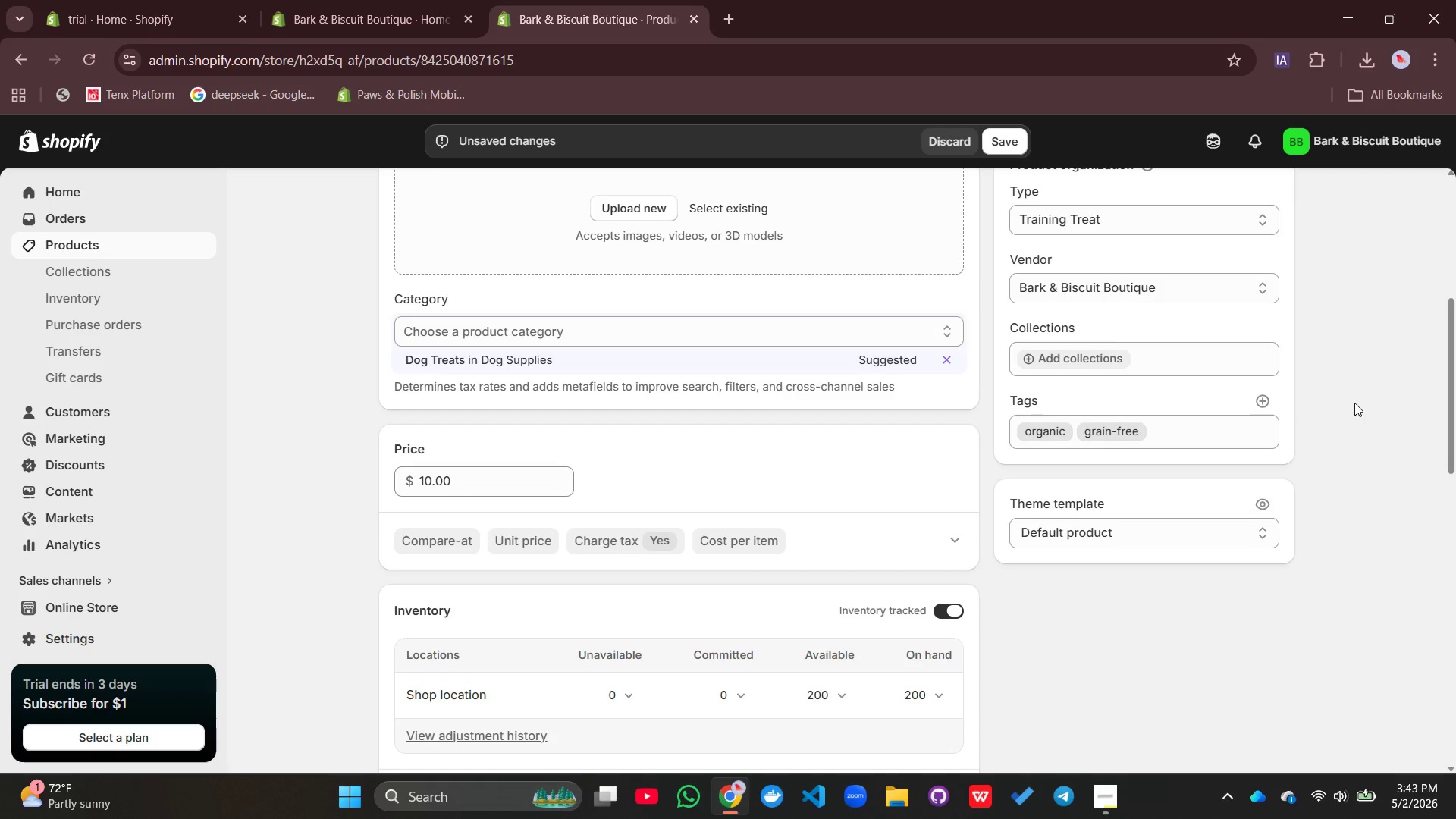 
left_click([1259, 398])
 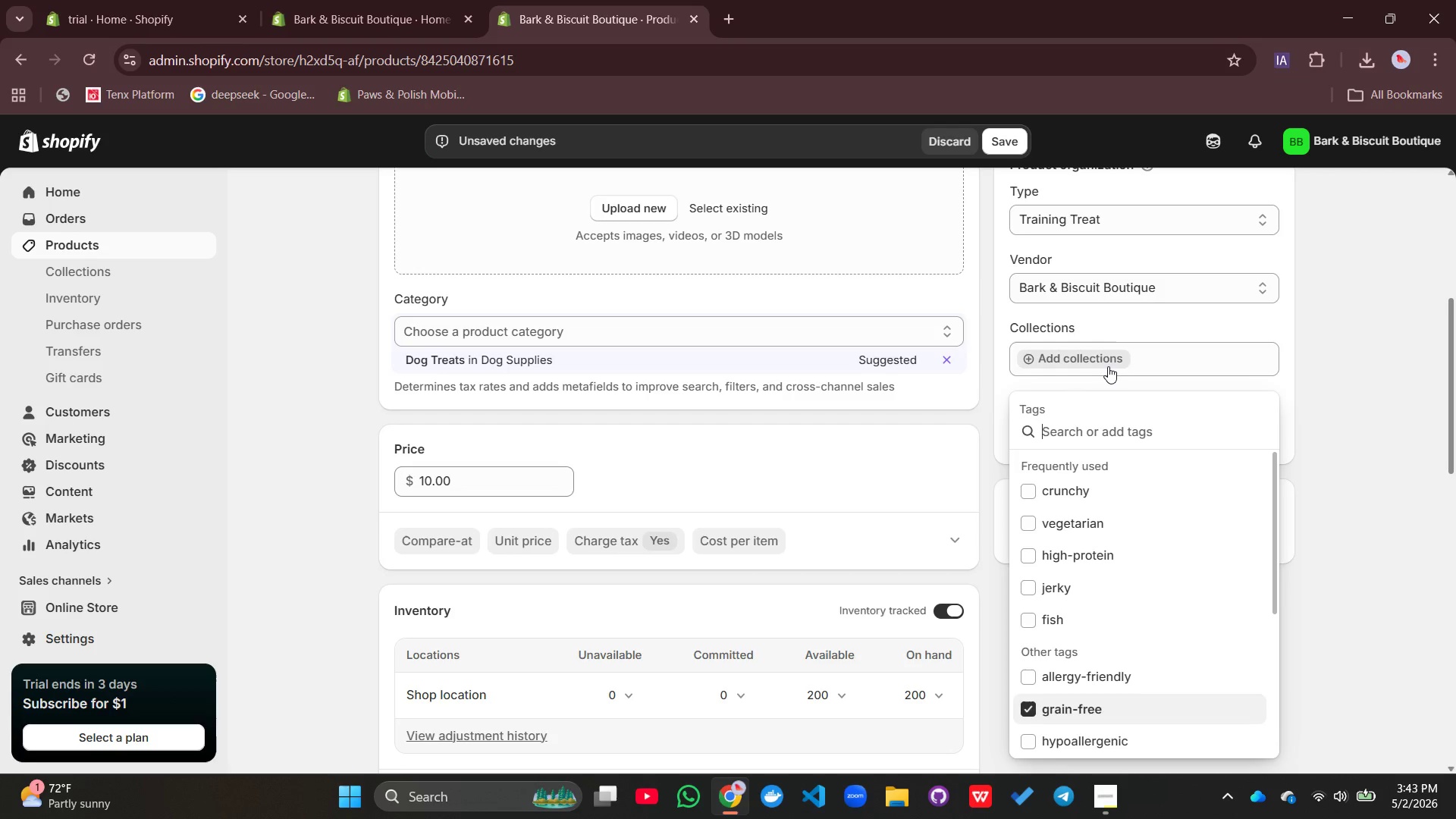 
wait(6.08)
 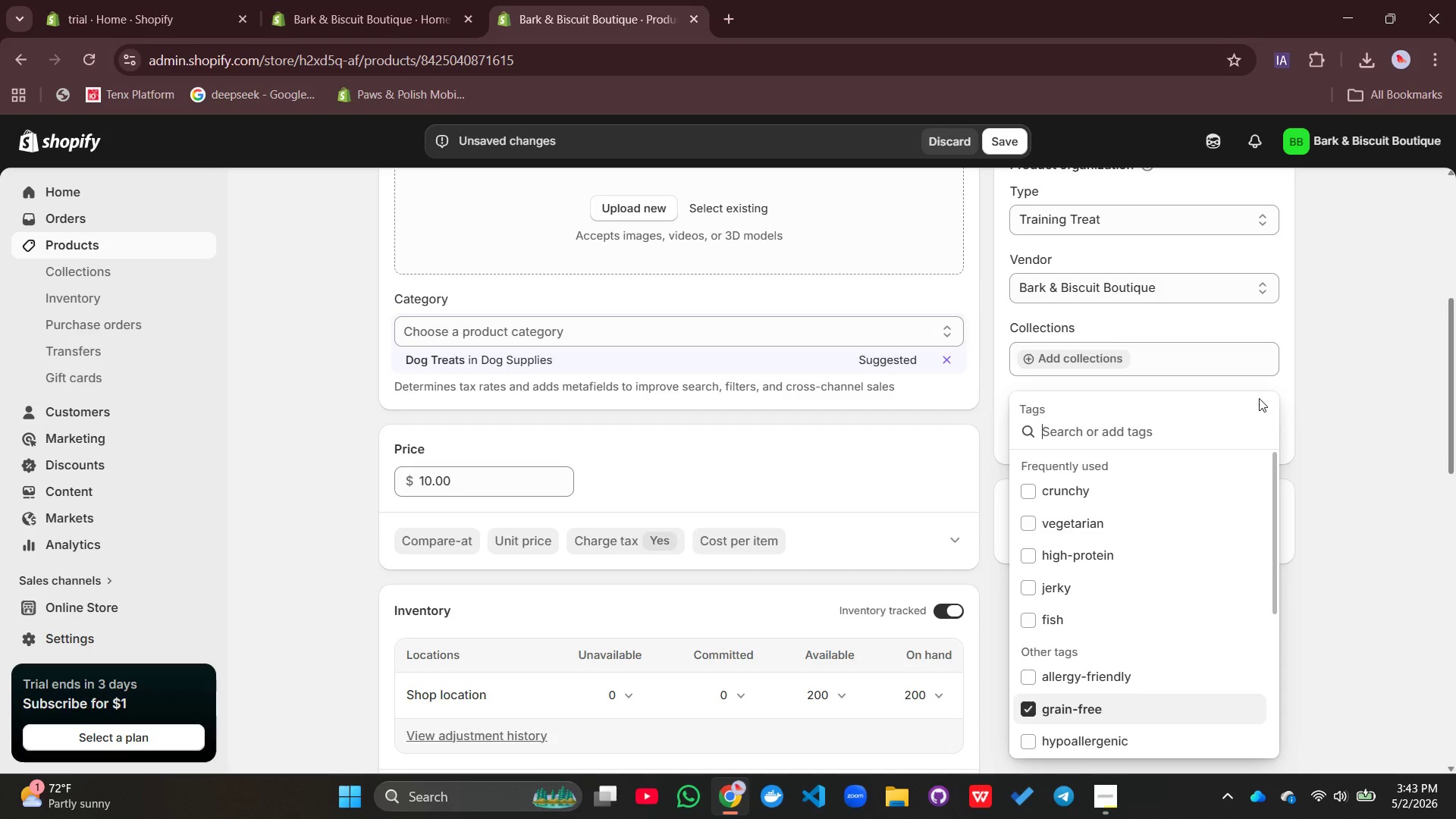 
type(blueberry, training )
 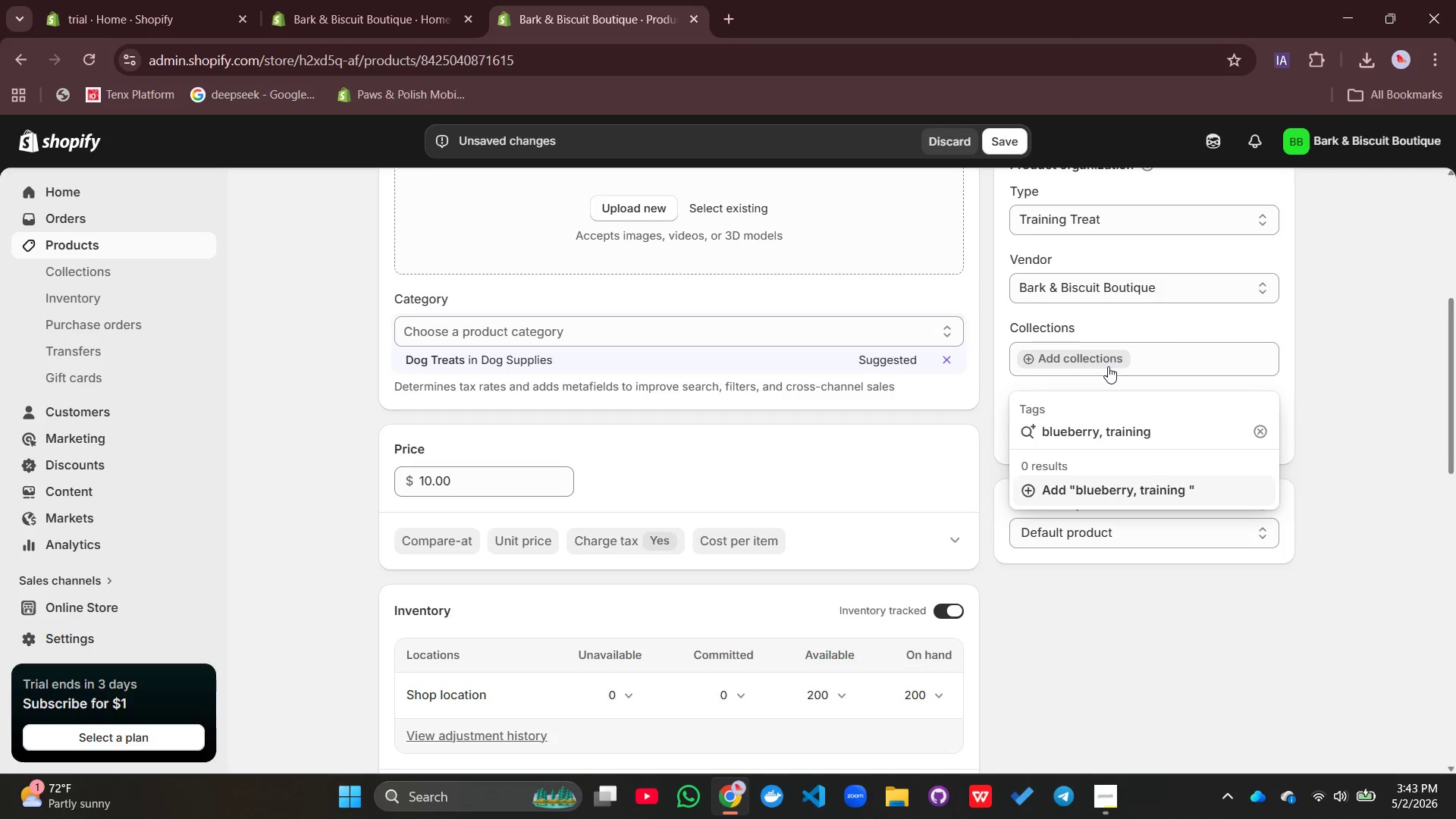 
key(Unknown)
 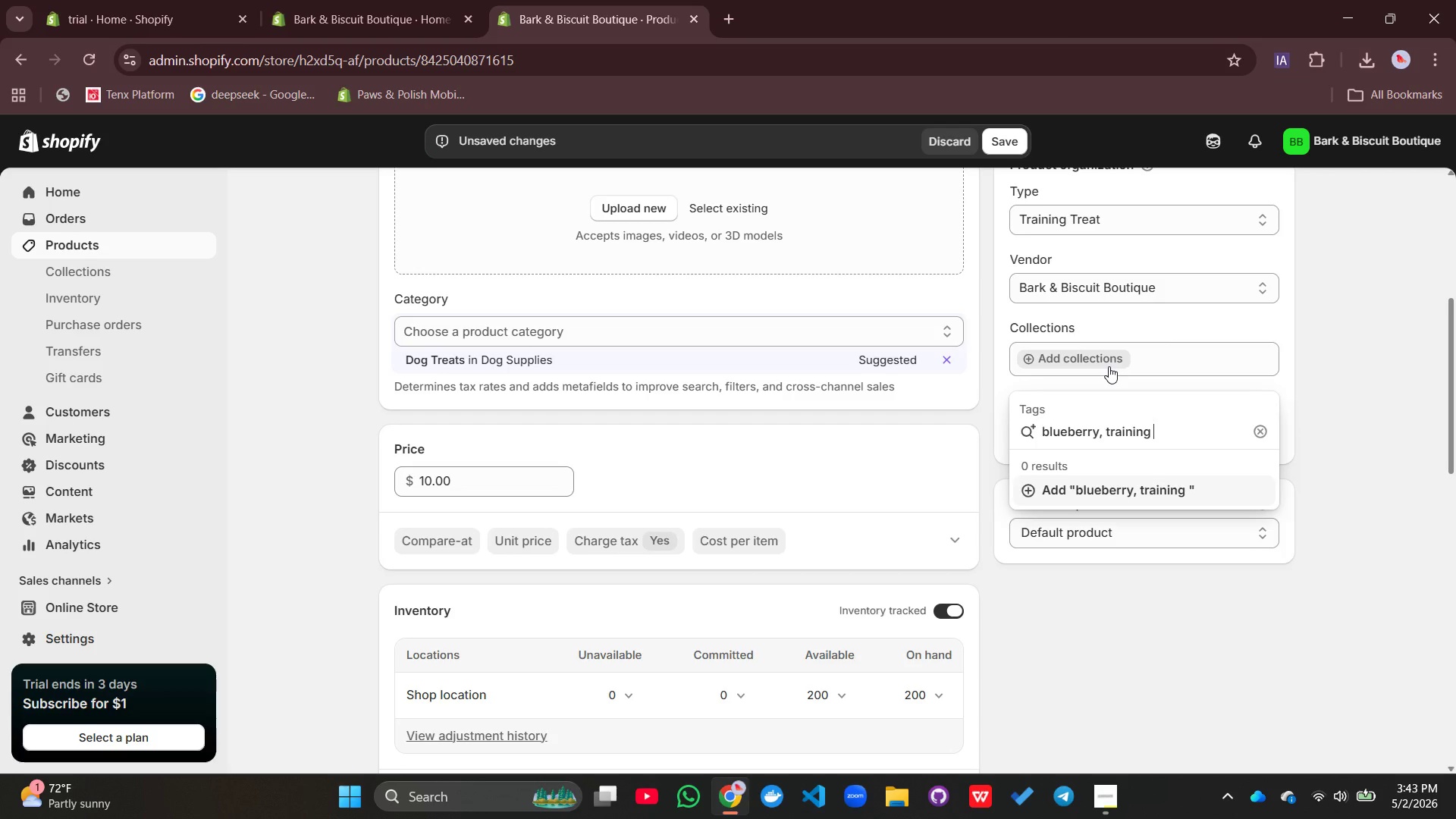 
wait(5.81)
 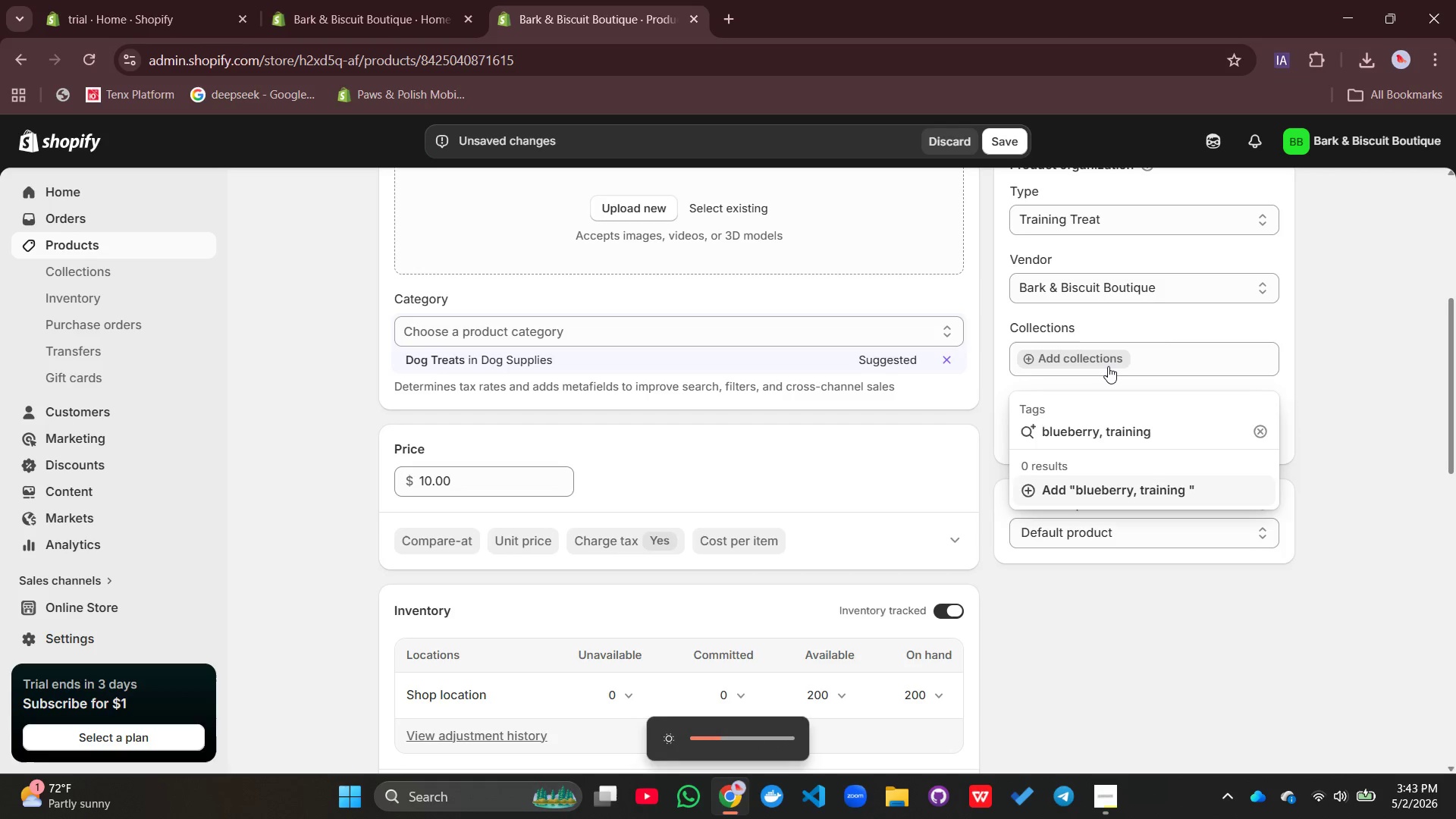 
type(treats, new, allergy-friendly)
 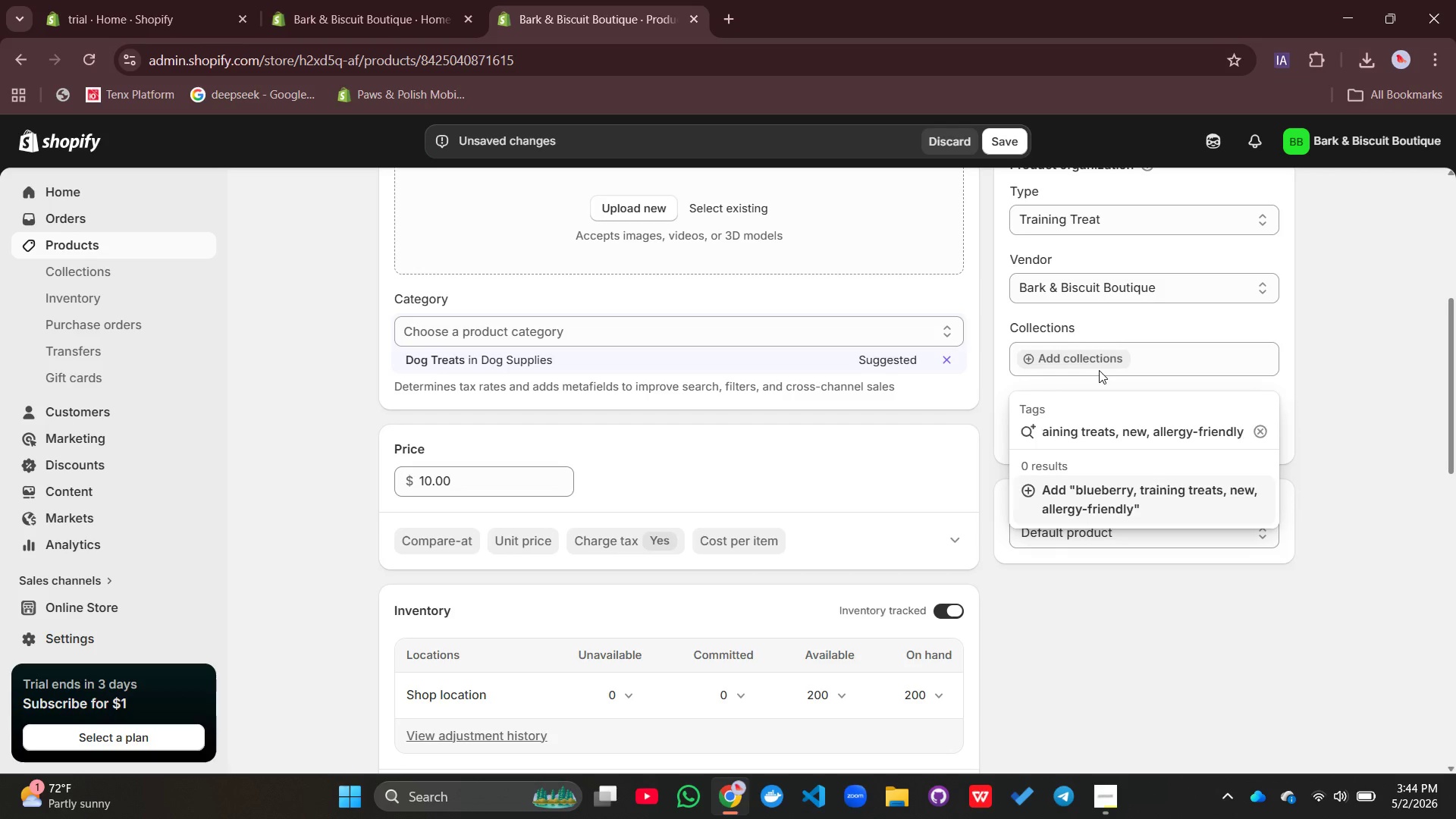 
key(Enter)
 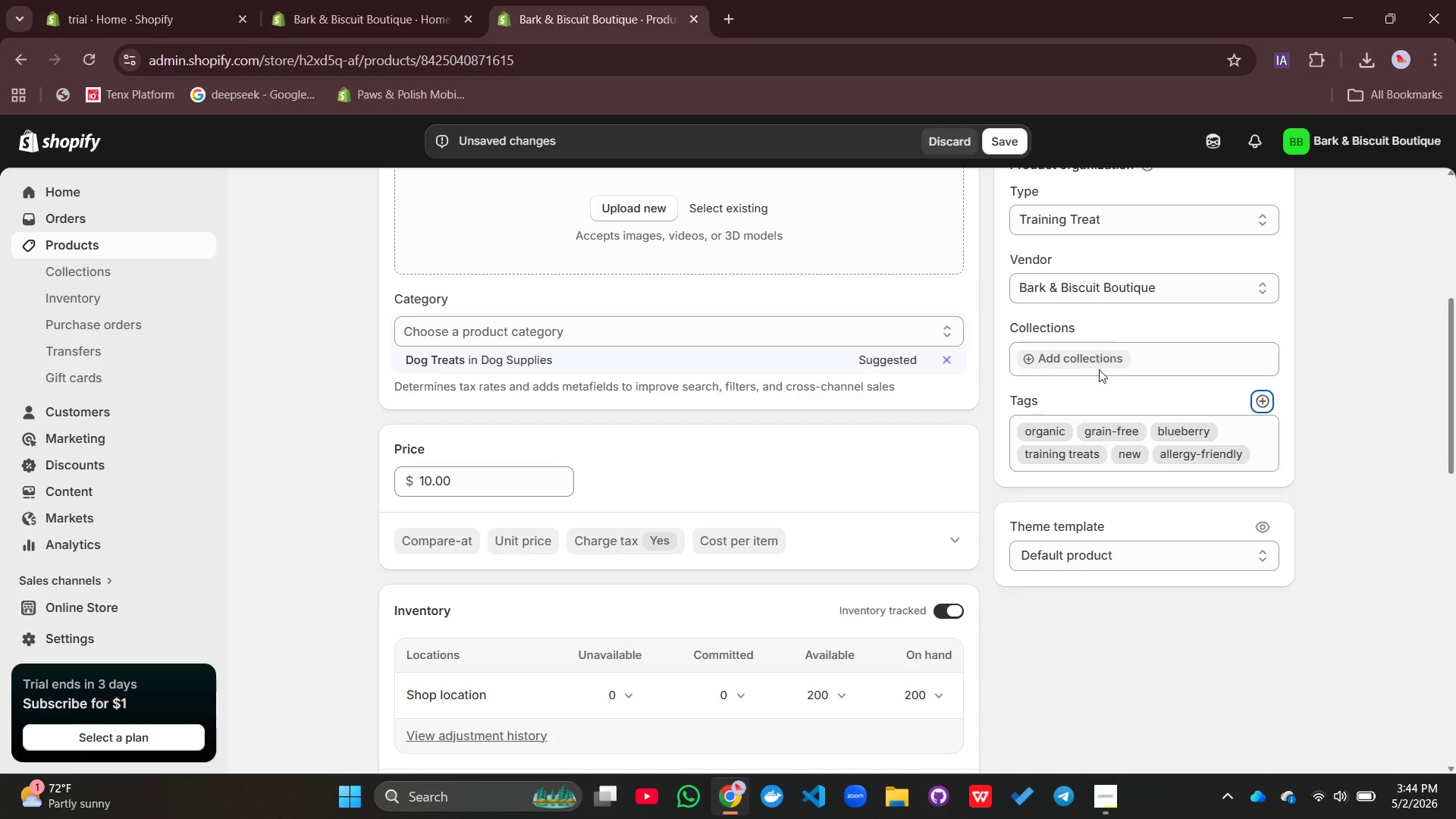 
wait(15.36)
 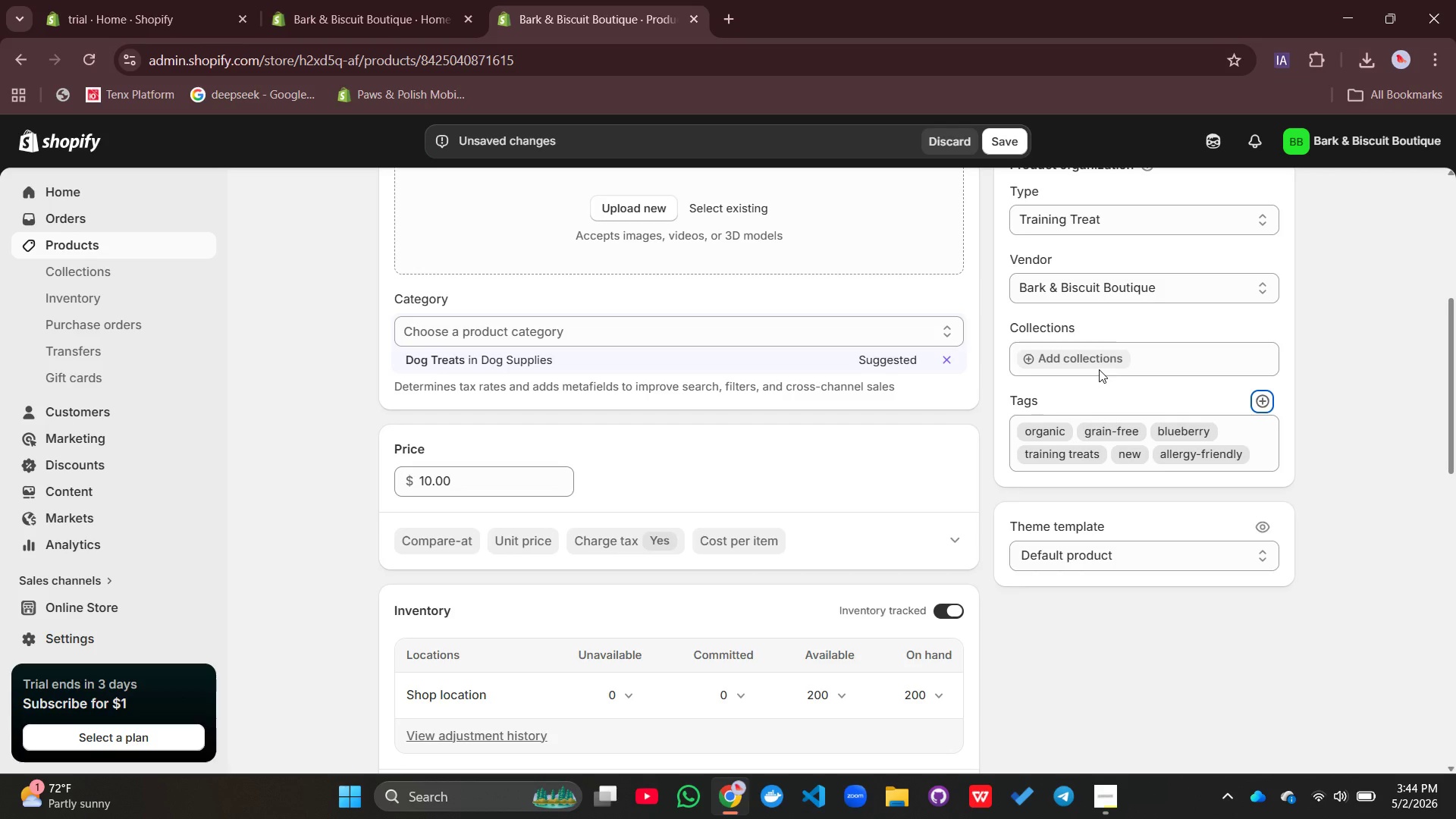 
left_click([1008, 130])
 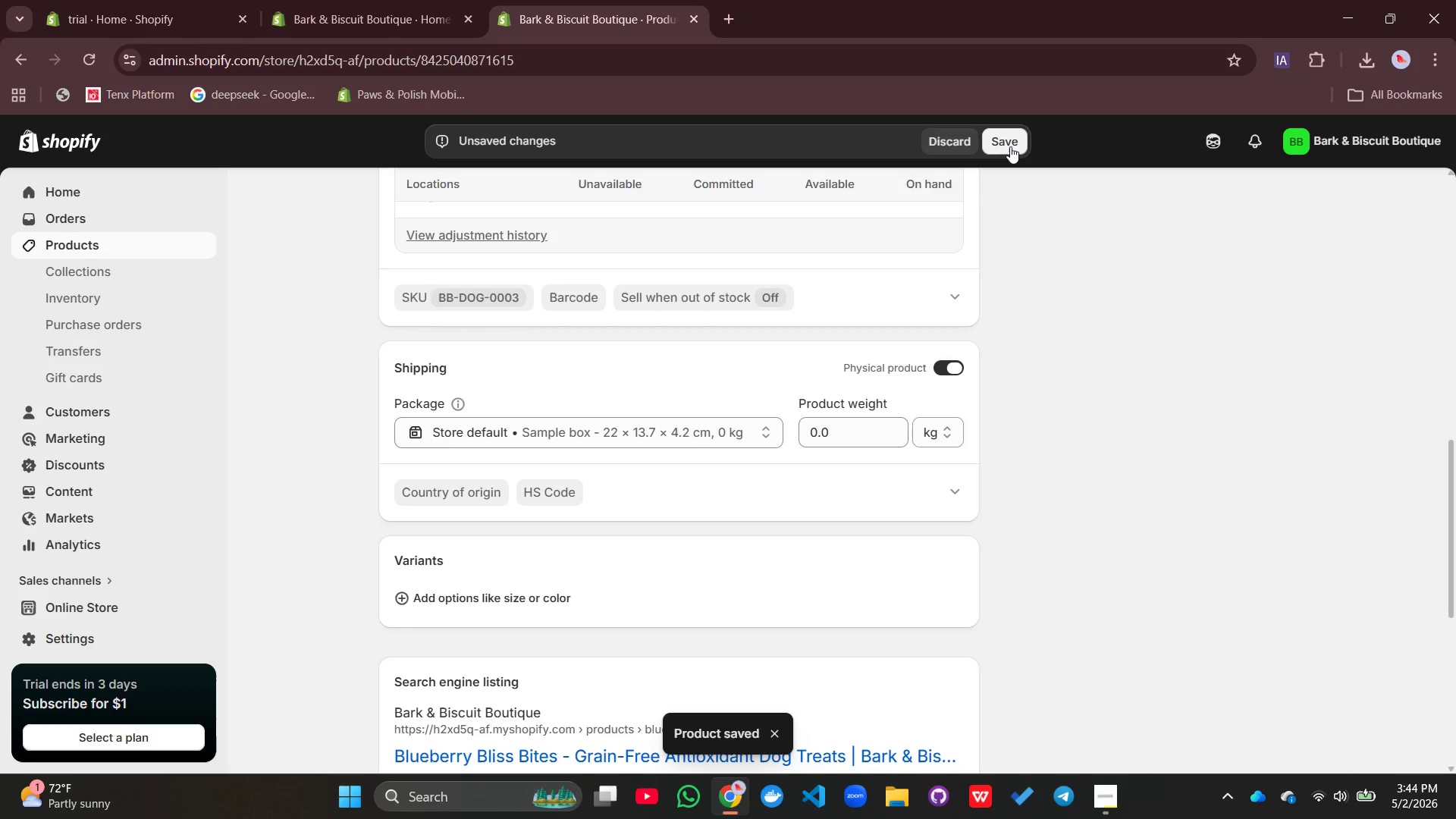 
wait(6.83)
 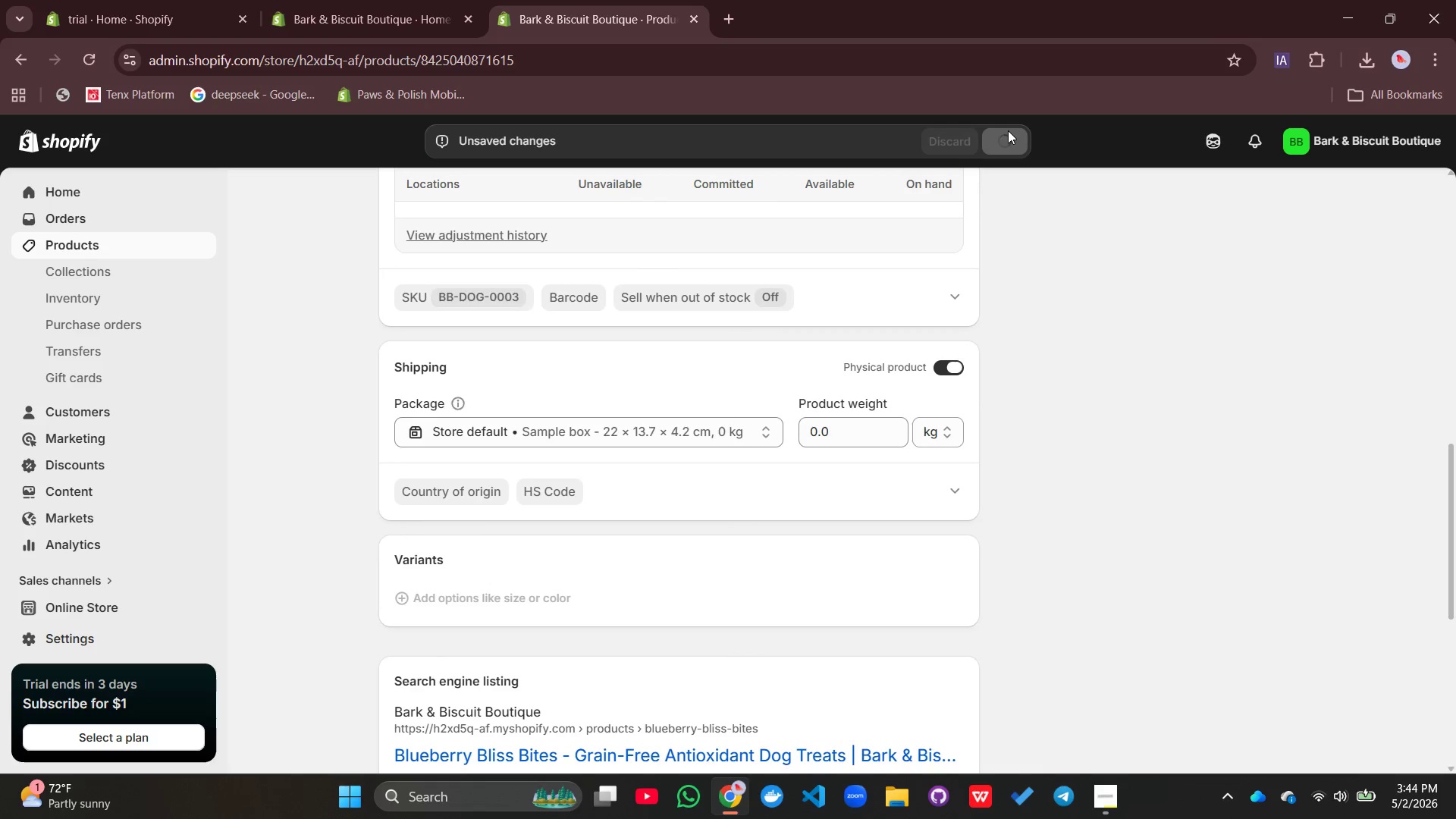 
left_click([1103, 793])